 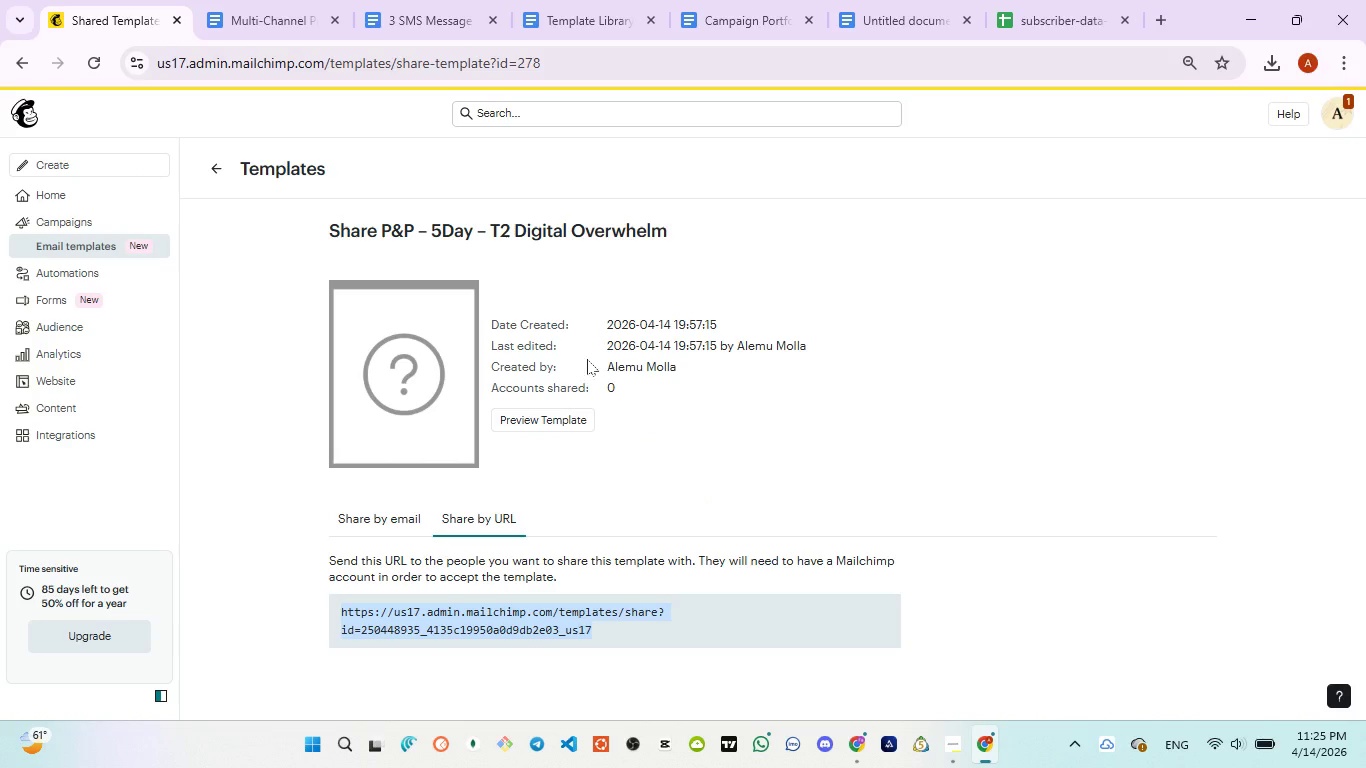 
left_click([584, 15])
 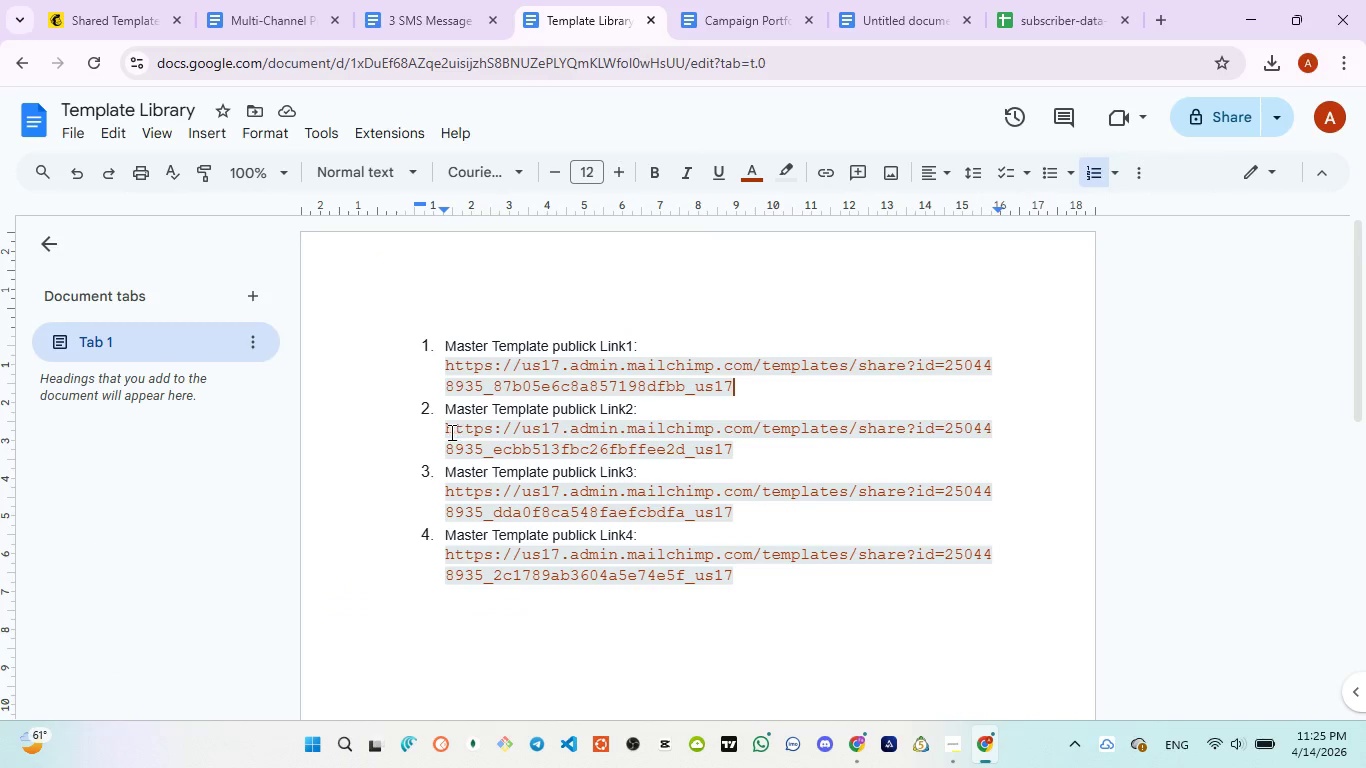 
left_click([447, 432])
 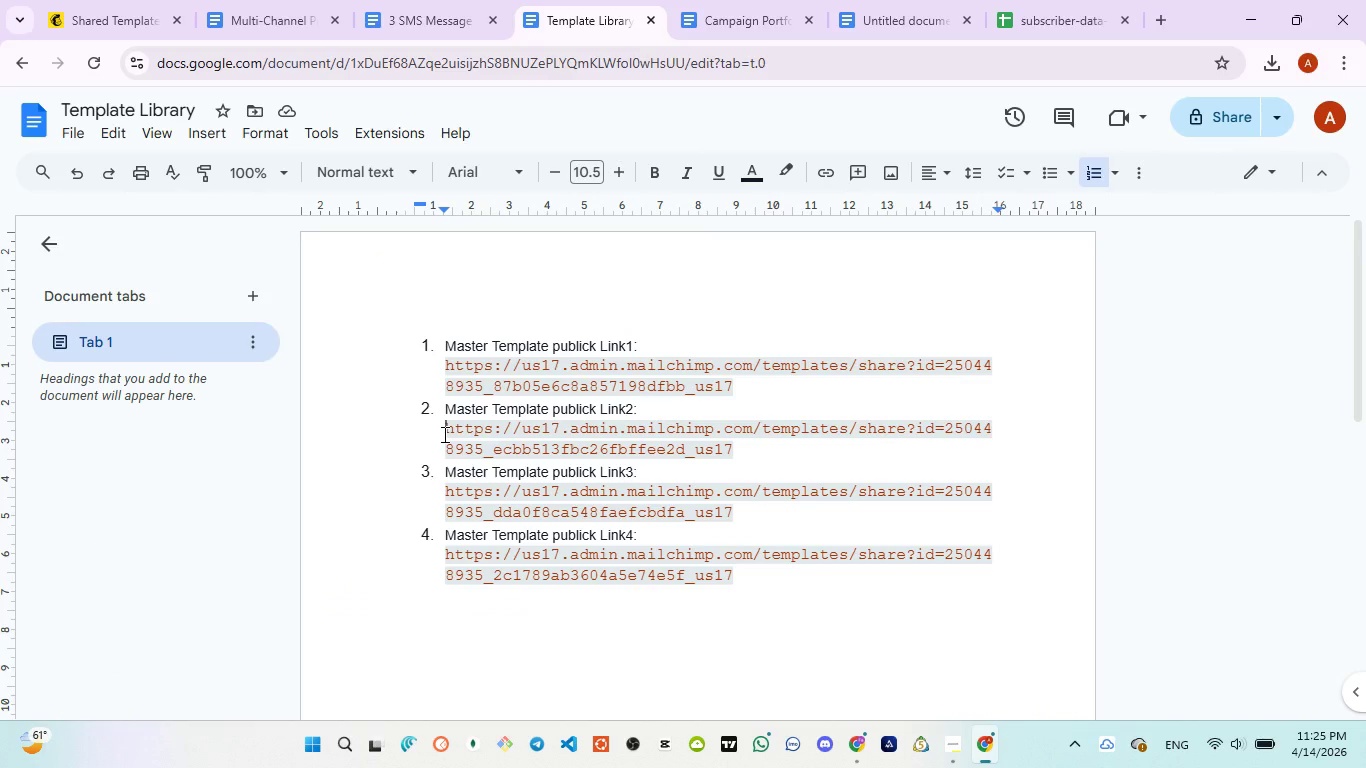 
left_click_drag(start_coordinate=[443, 434], to_coordinate=[736, 447])
 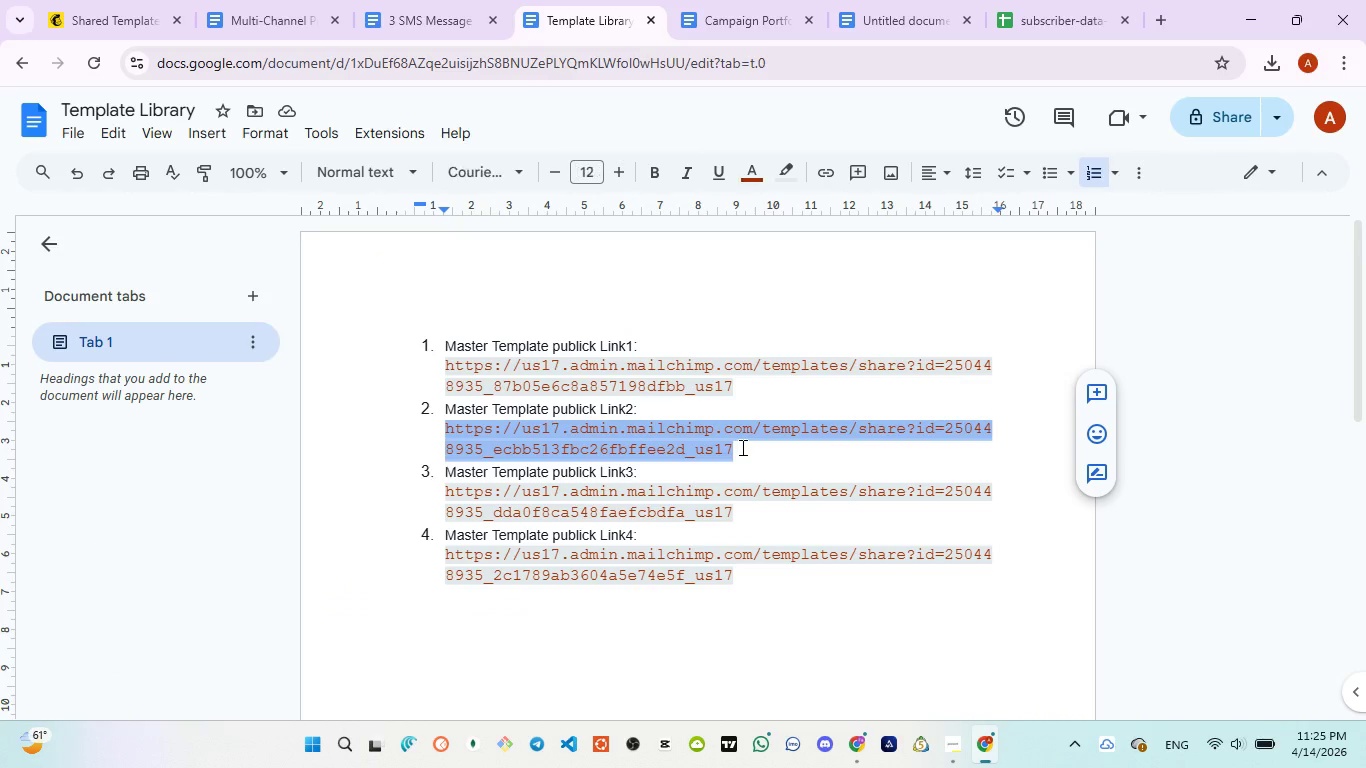 
left_click([741, 447])
 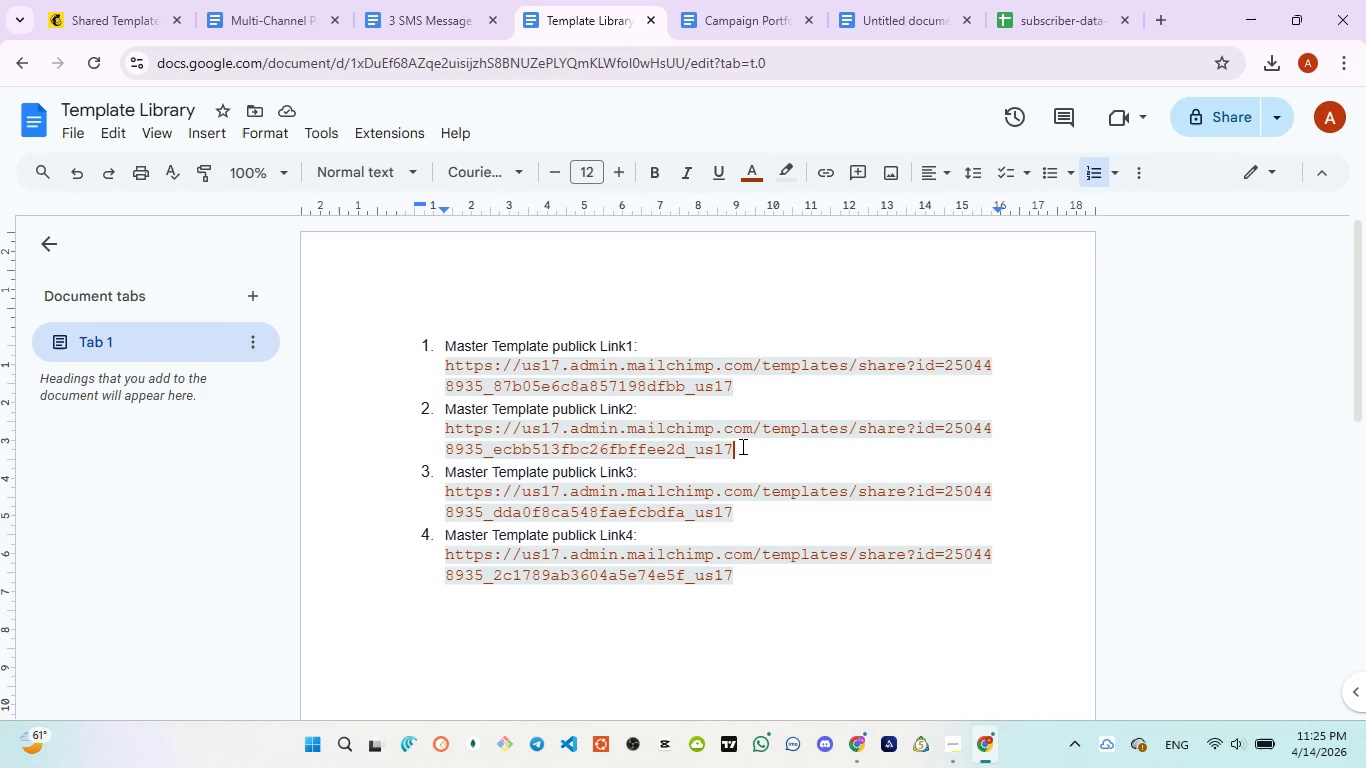 
left_click_drag(start_coordinate=[741, 446], to_coordinate=[429, 422])
 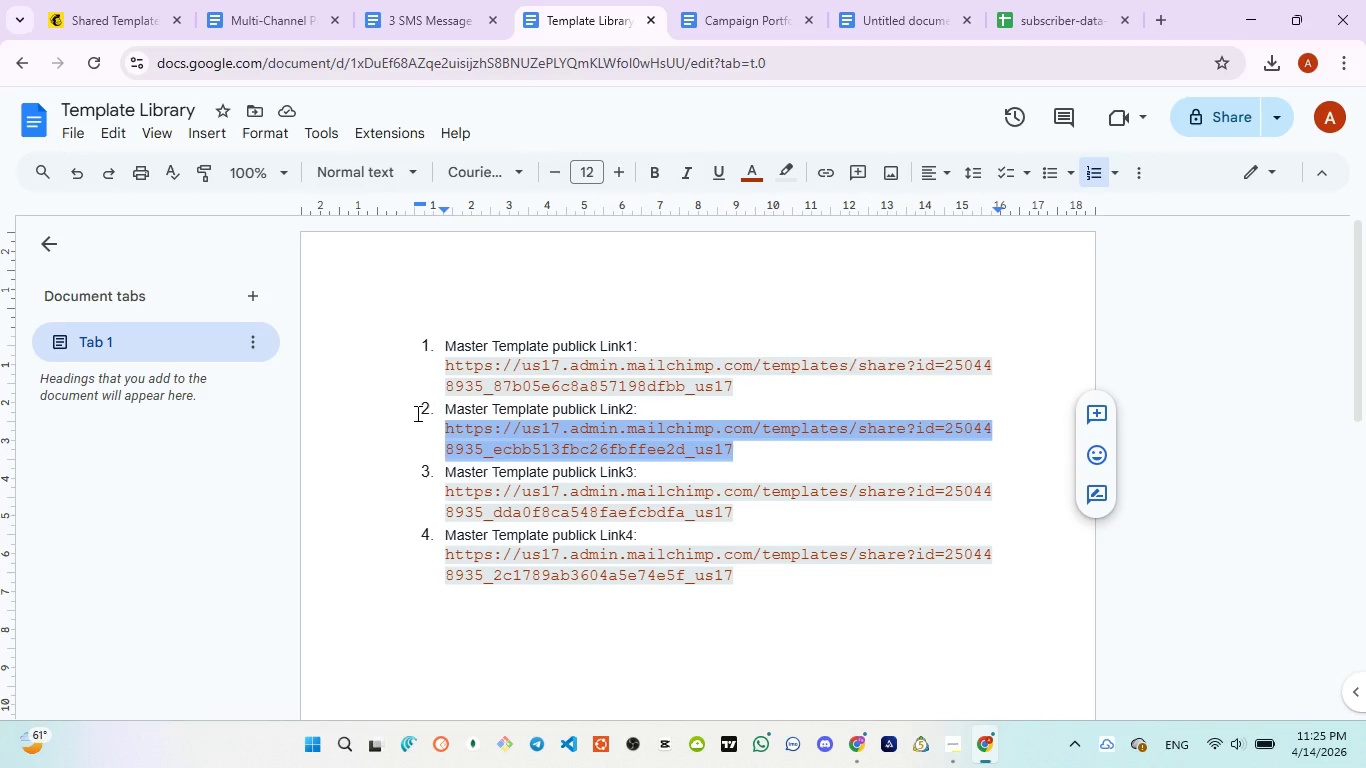 
key(Control+V)
 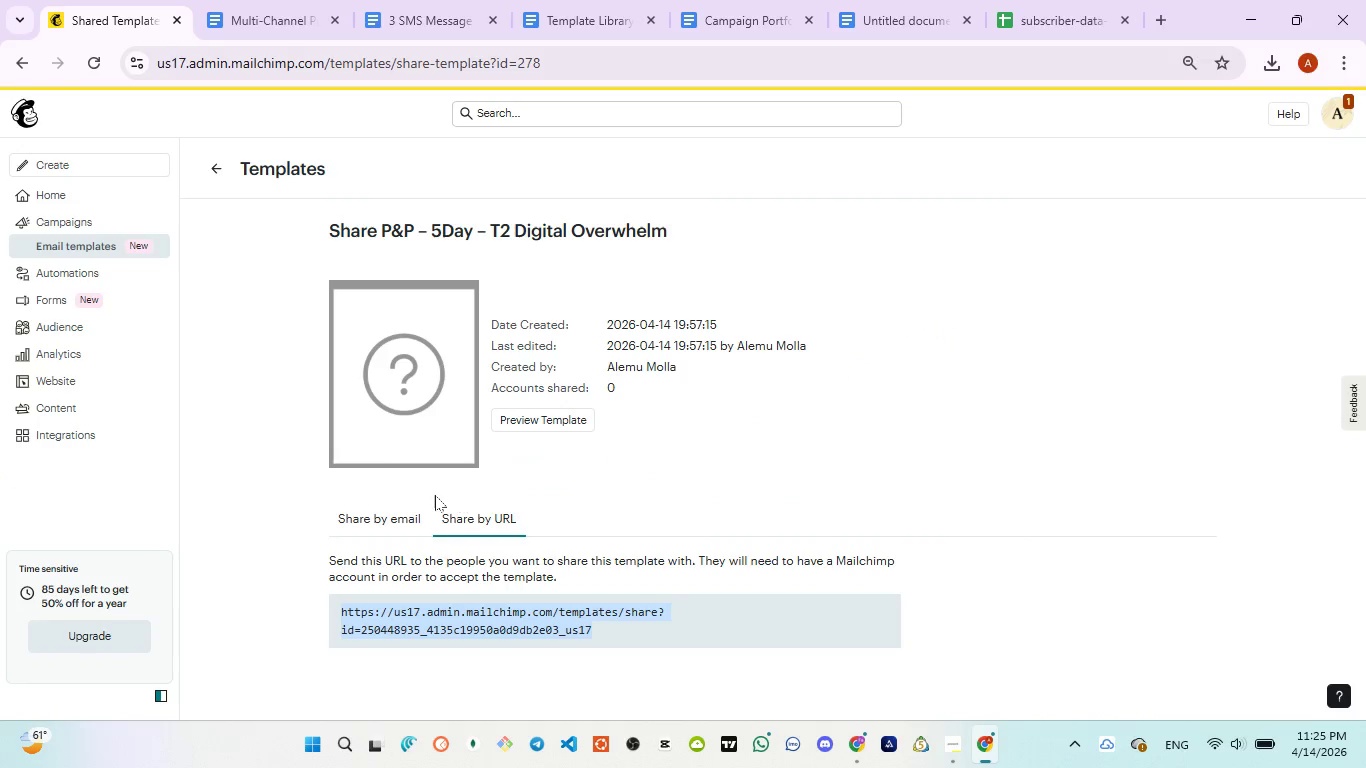 
left_click([220, 171])
 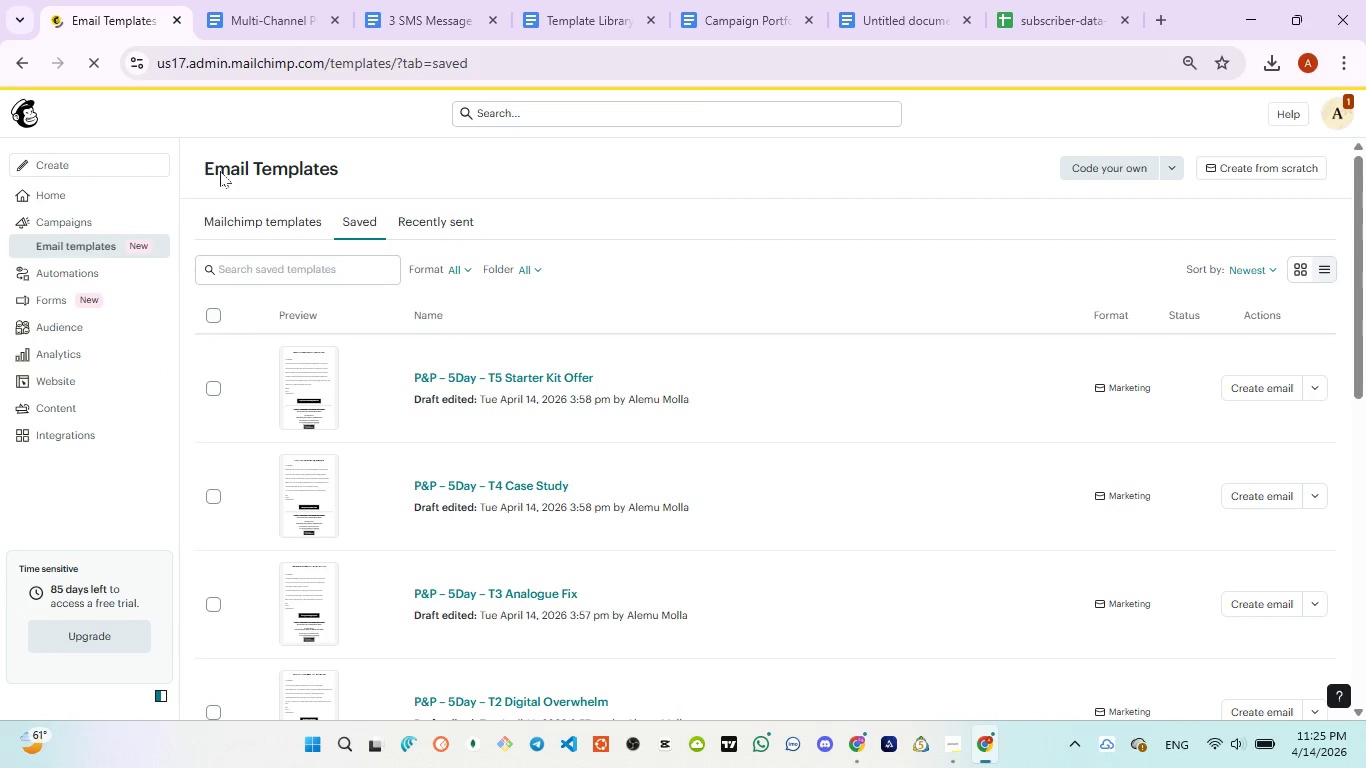 
wait(14.56)
 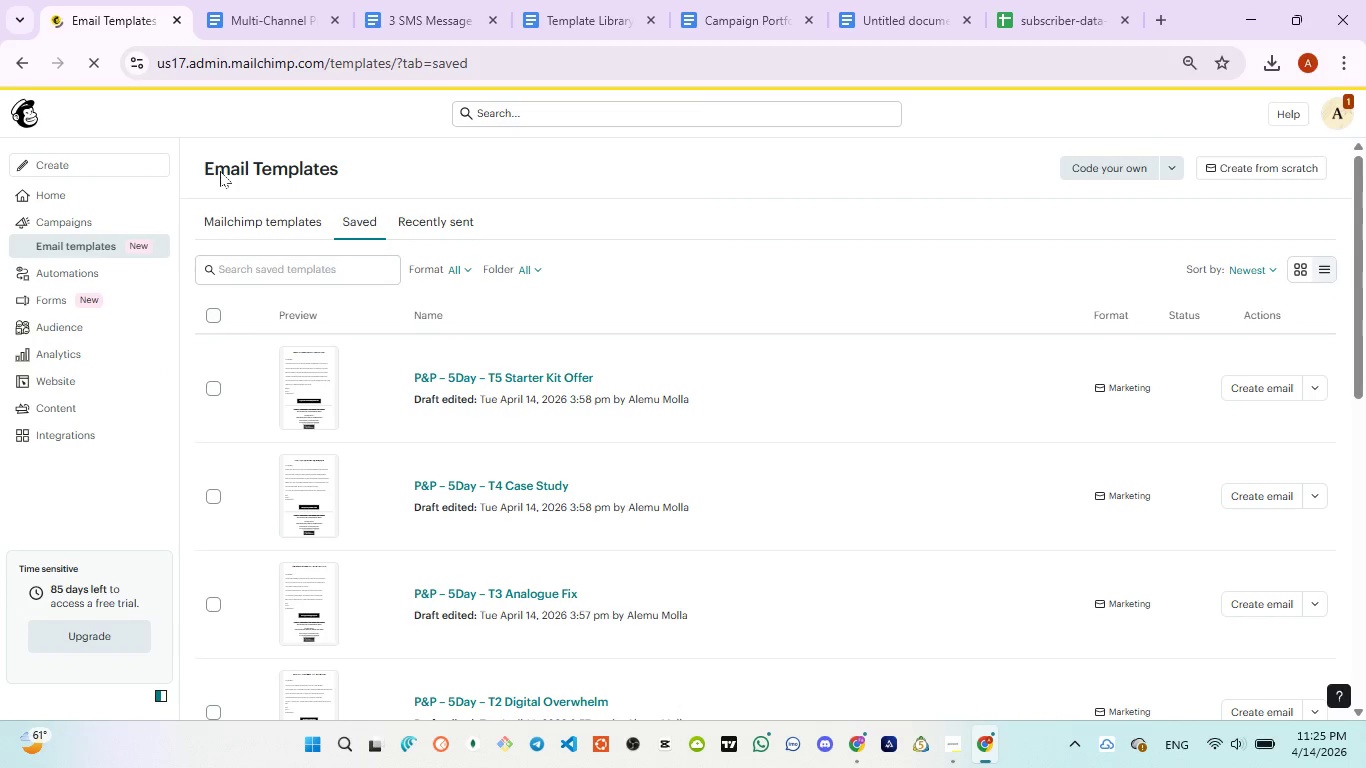 
scroll: coordinate [616, 577], scroll_direction: down, amount: 2.0
 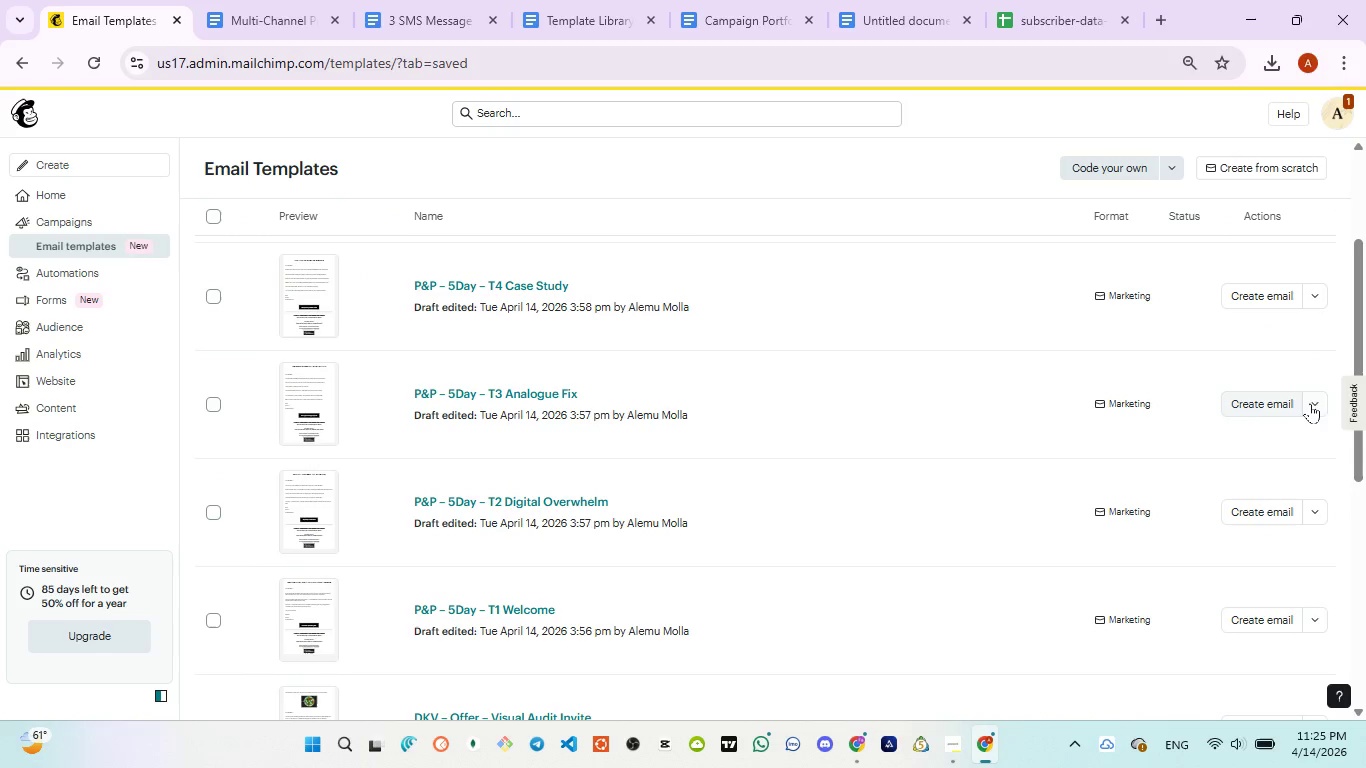 
left_click([1319, 403])
 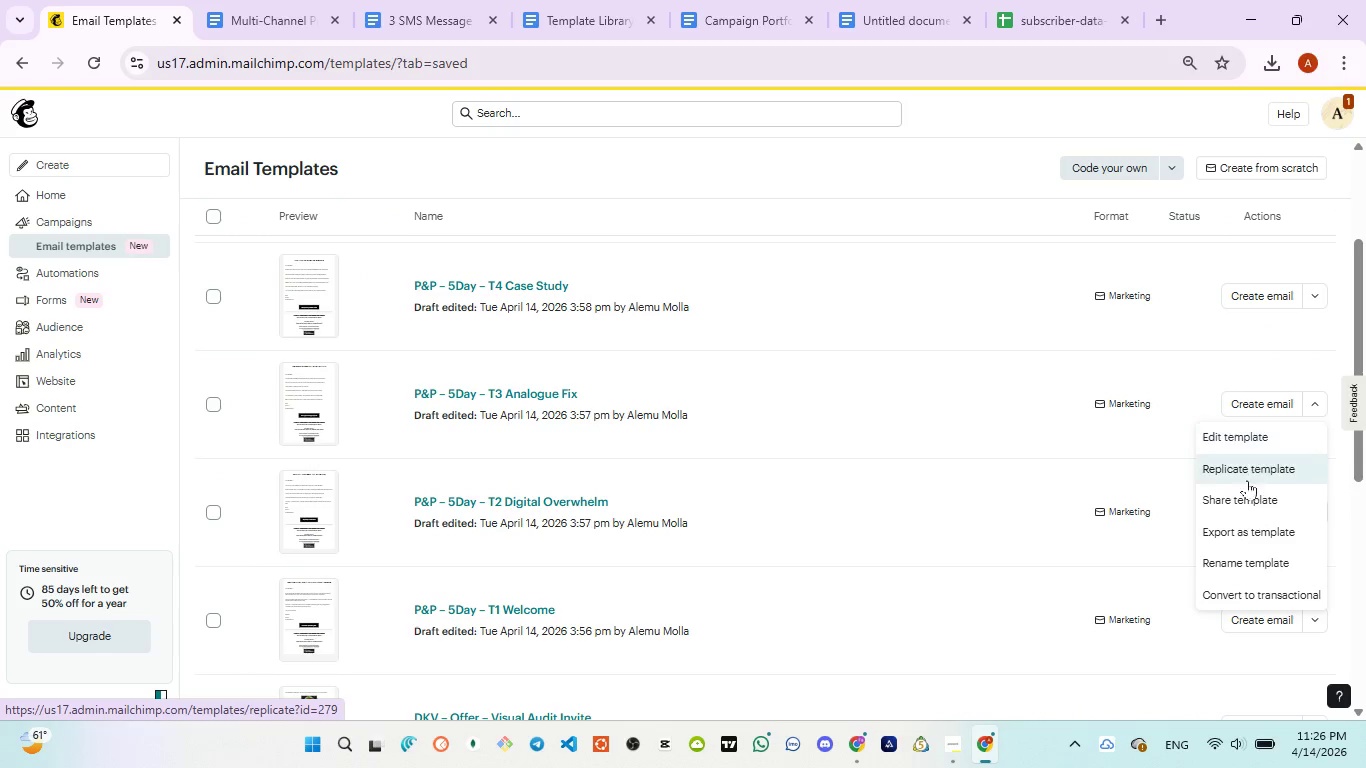 
left_click([1238, 507])
 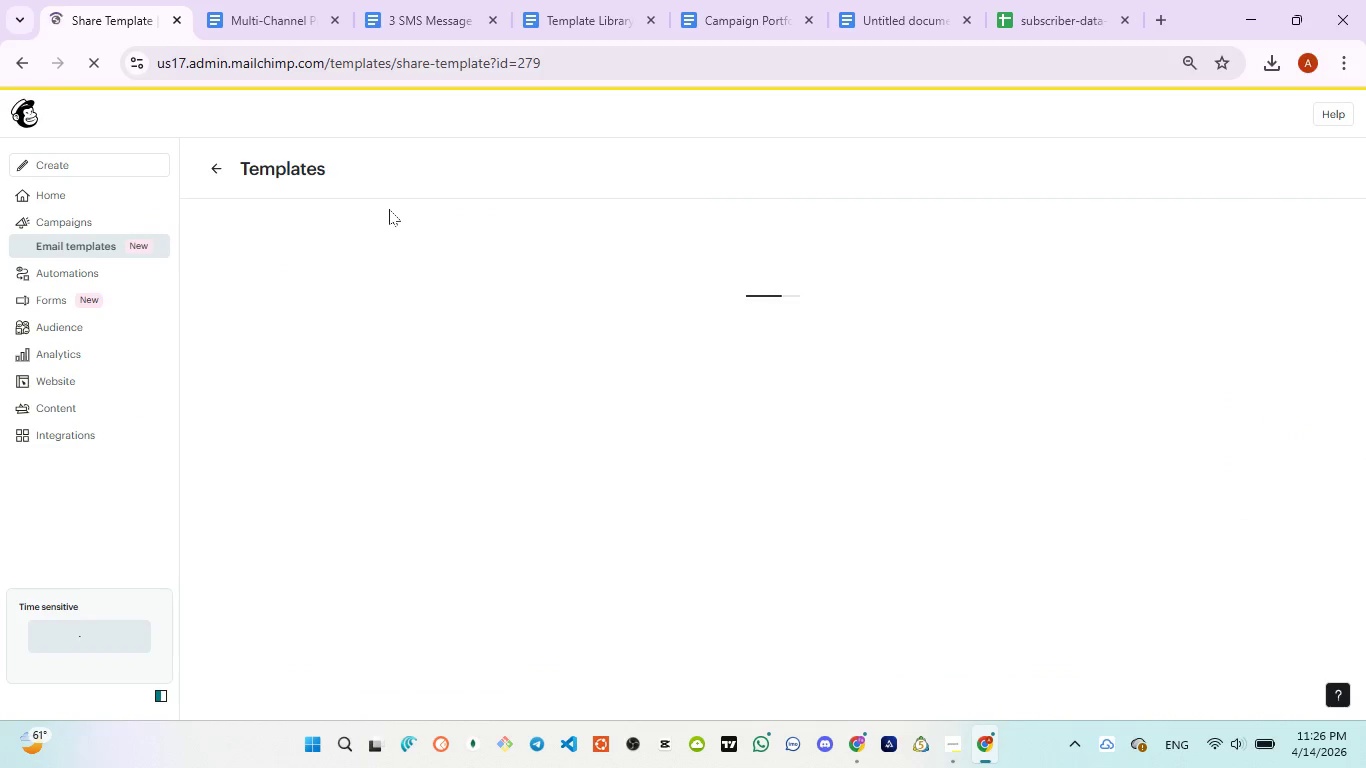 
wait(6.91)
 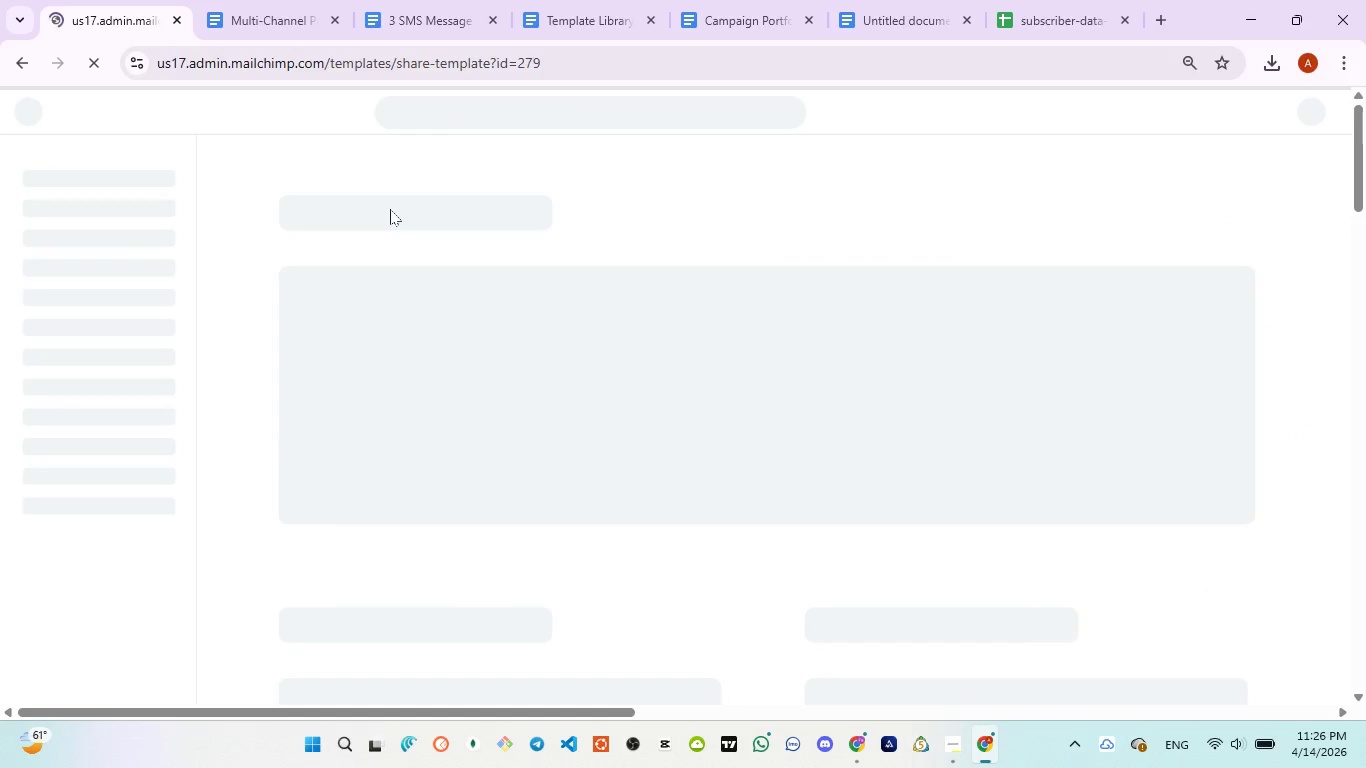 
left_click([501, 510])
 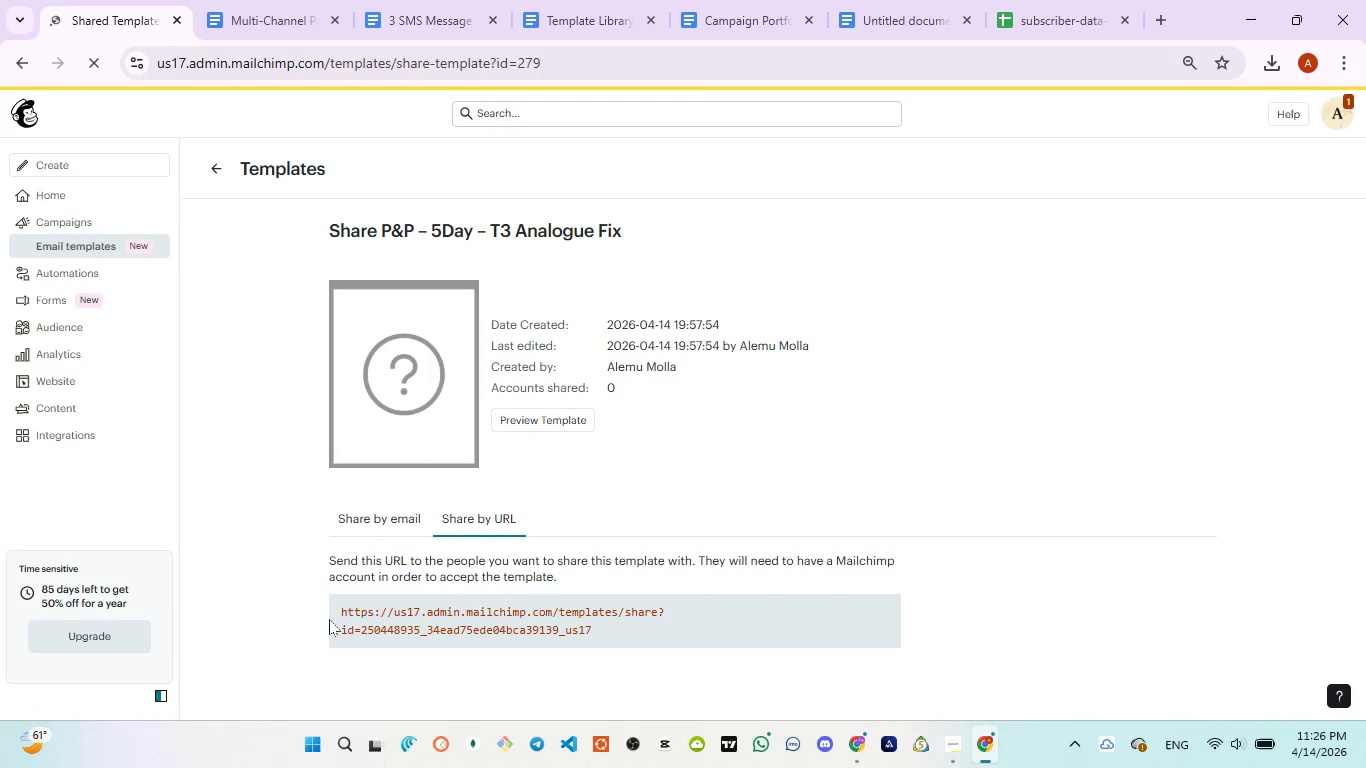 
left_click_drag(start_coordinate=[335, 612], to_coordinate=[595, 643])
 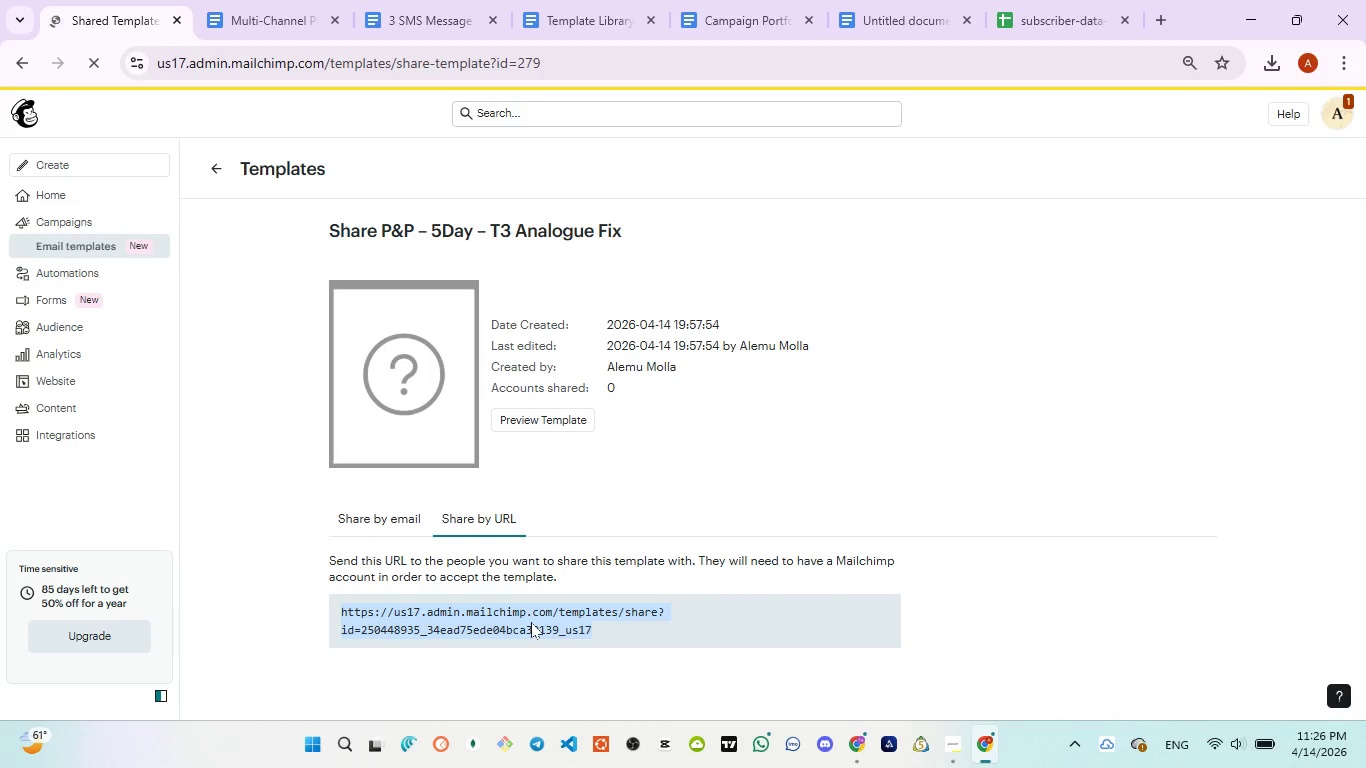 
right_click([531, 622])
 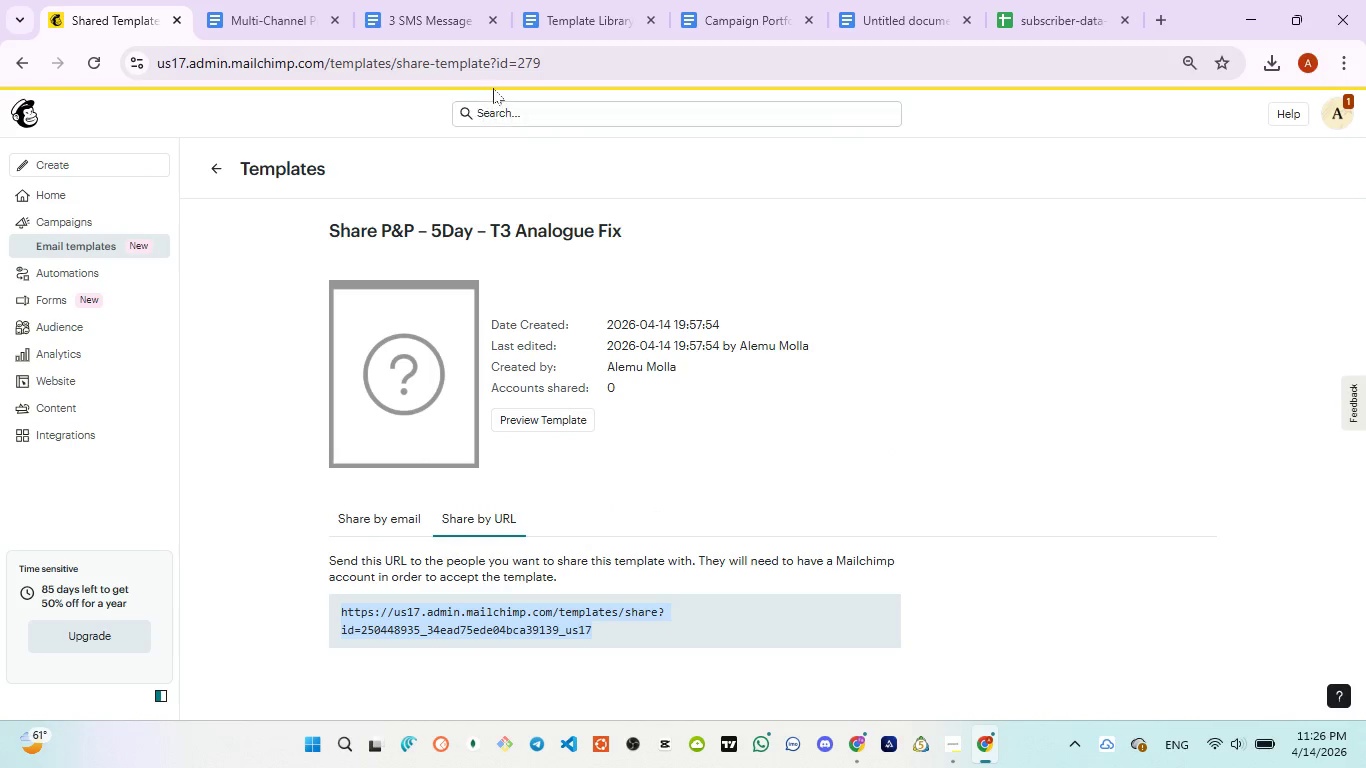 
left_click([577, 35])
 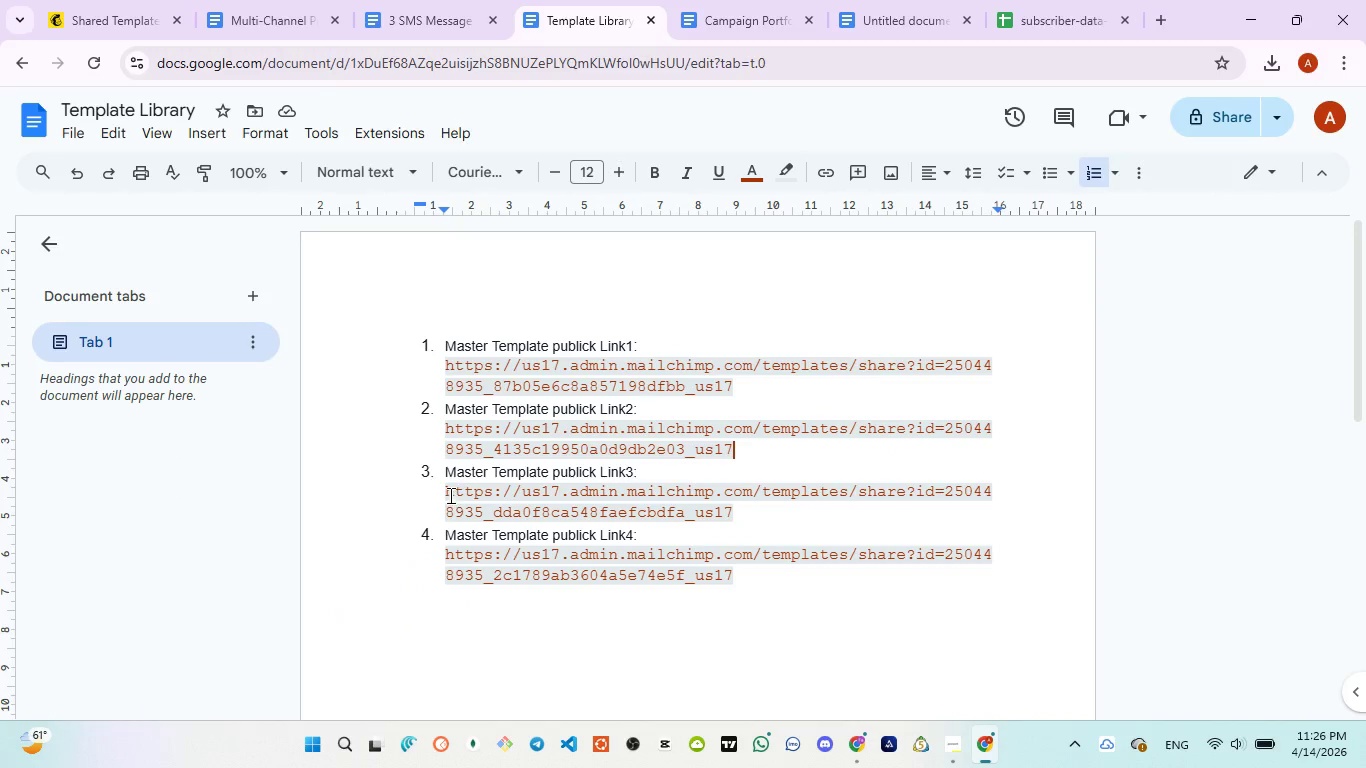 
left_click([441, 496])
 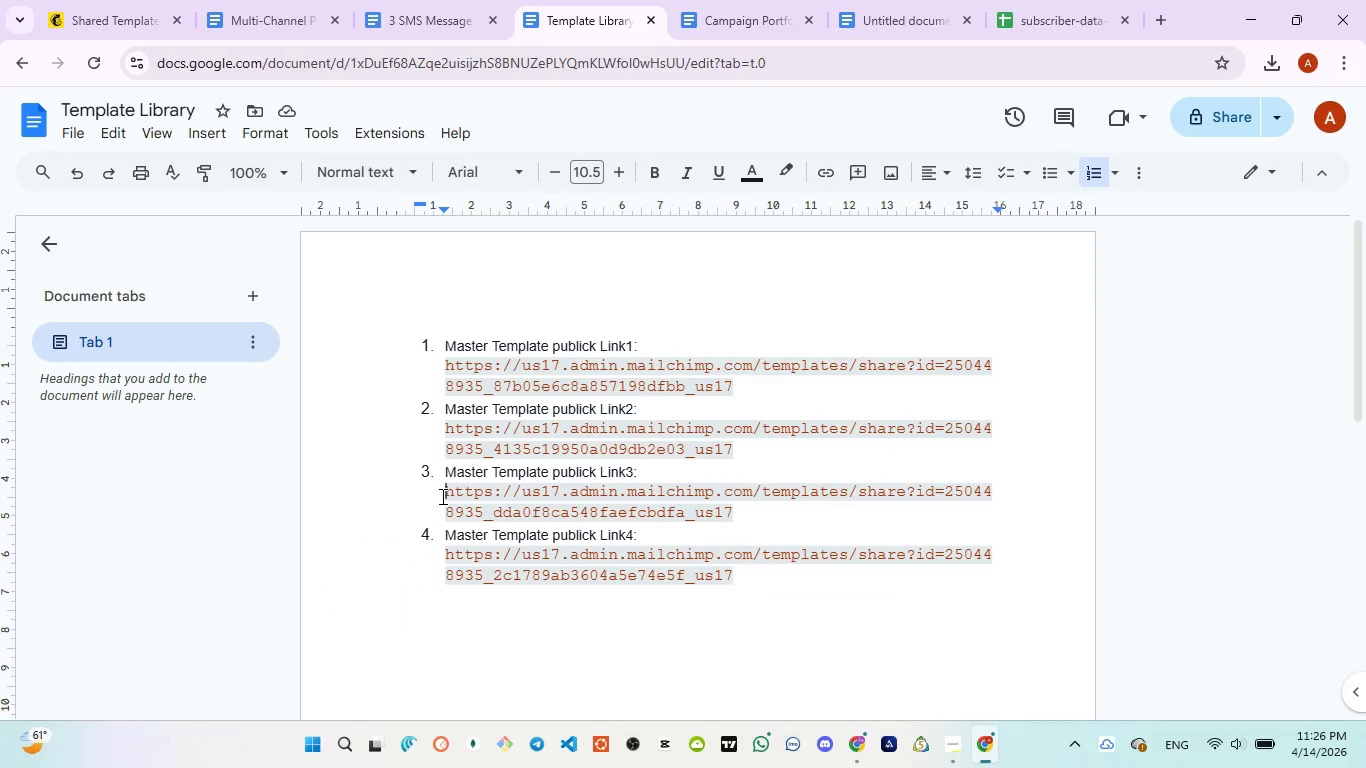 
left_click_drag(start_coordinate=[441, 496], to_coordinate=[748, 523])
 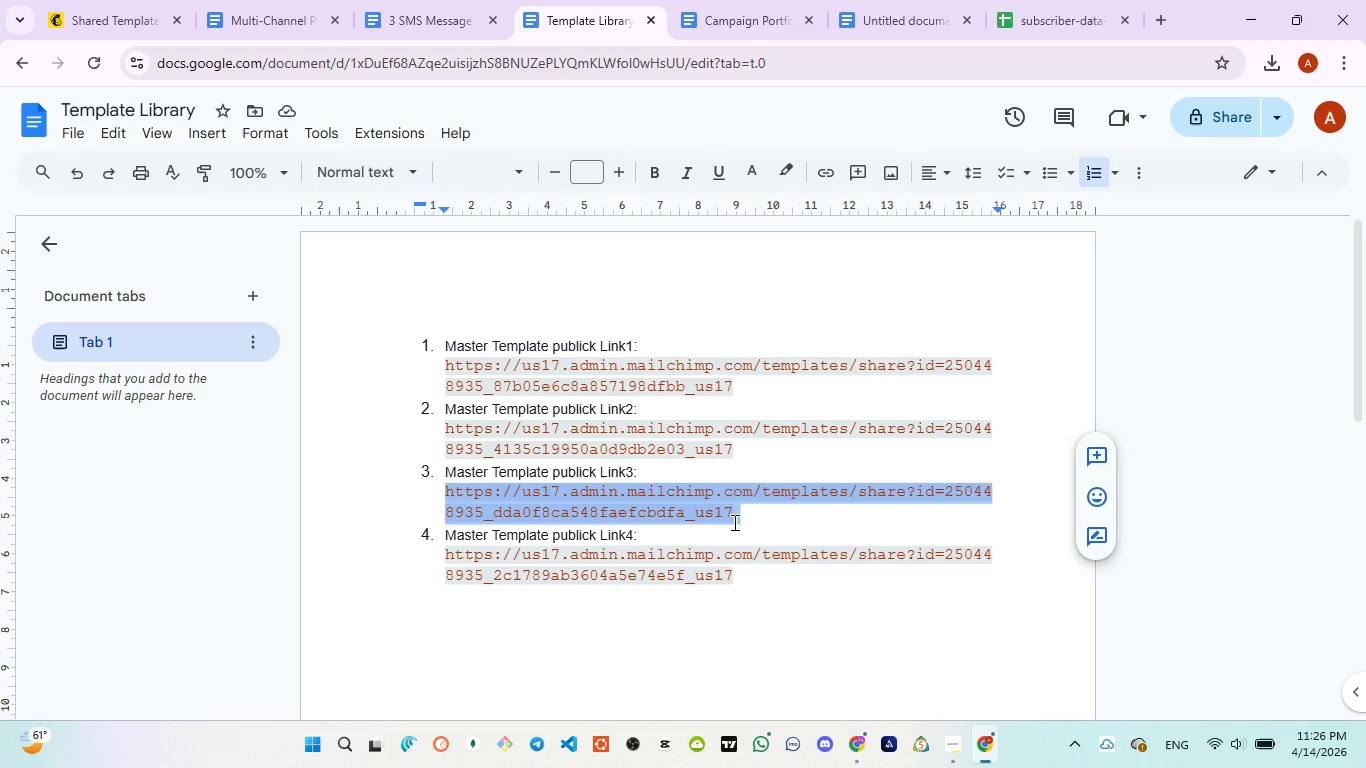 
key(Control+V)
 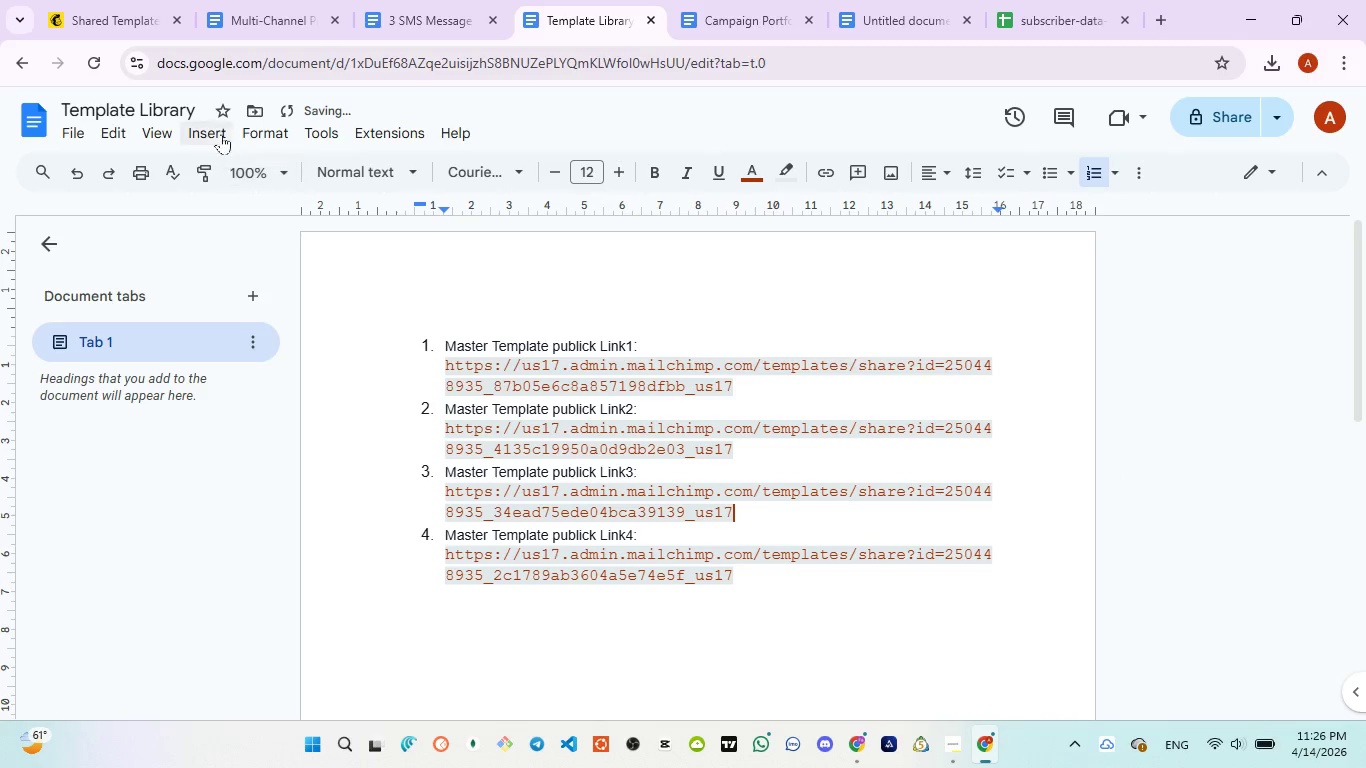 
left_click([103, 19])
 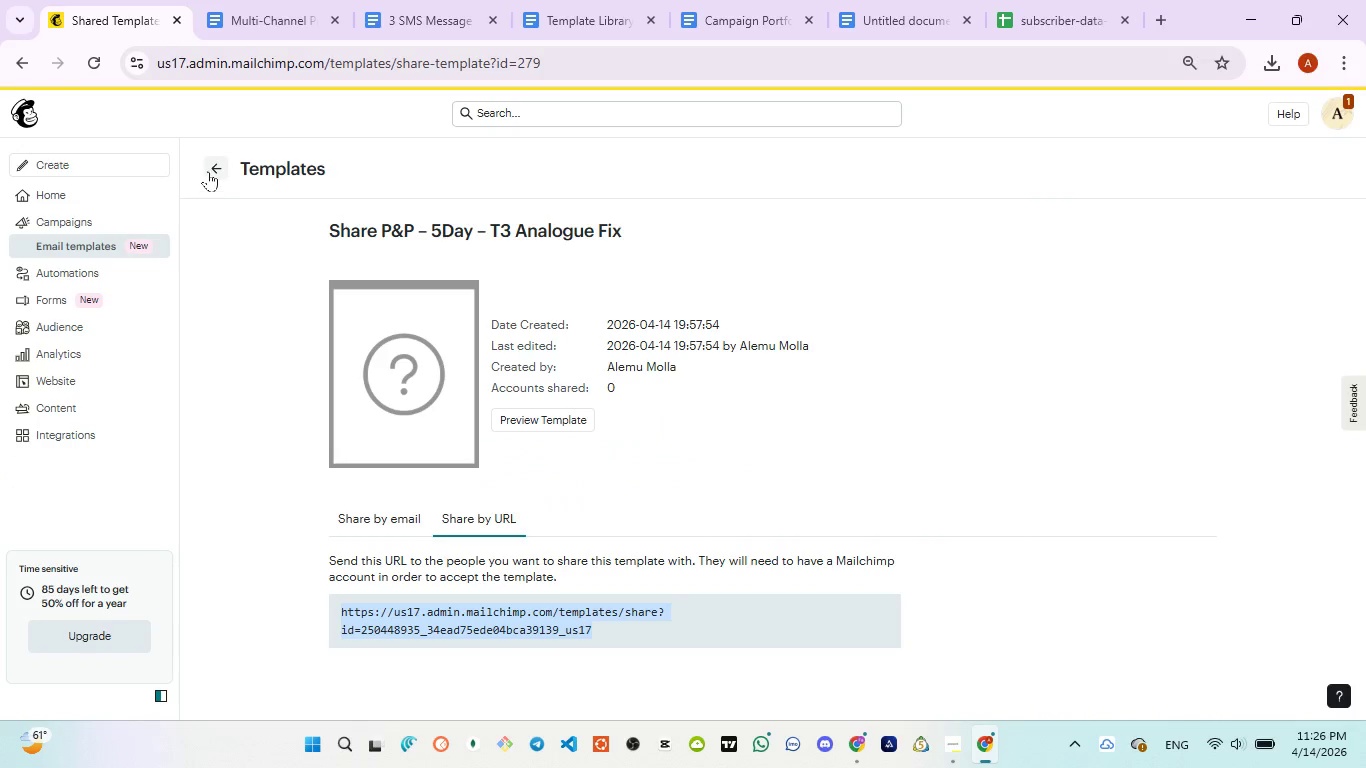 
left_click([208, 170])
 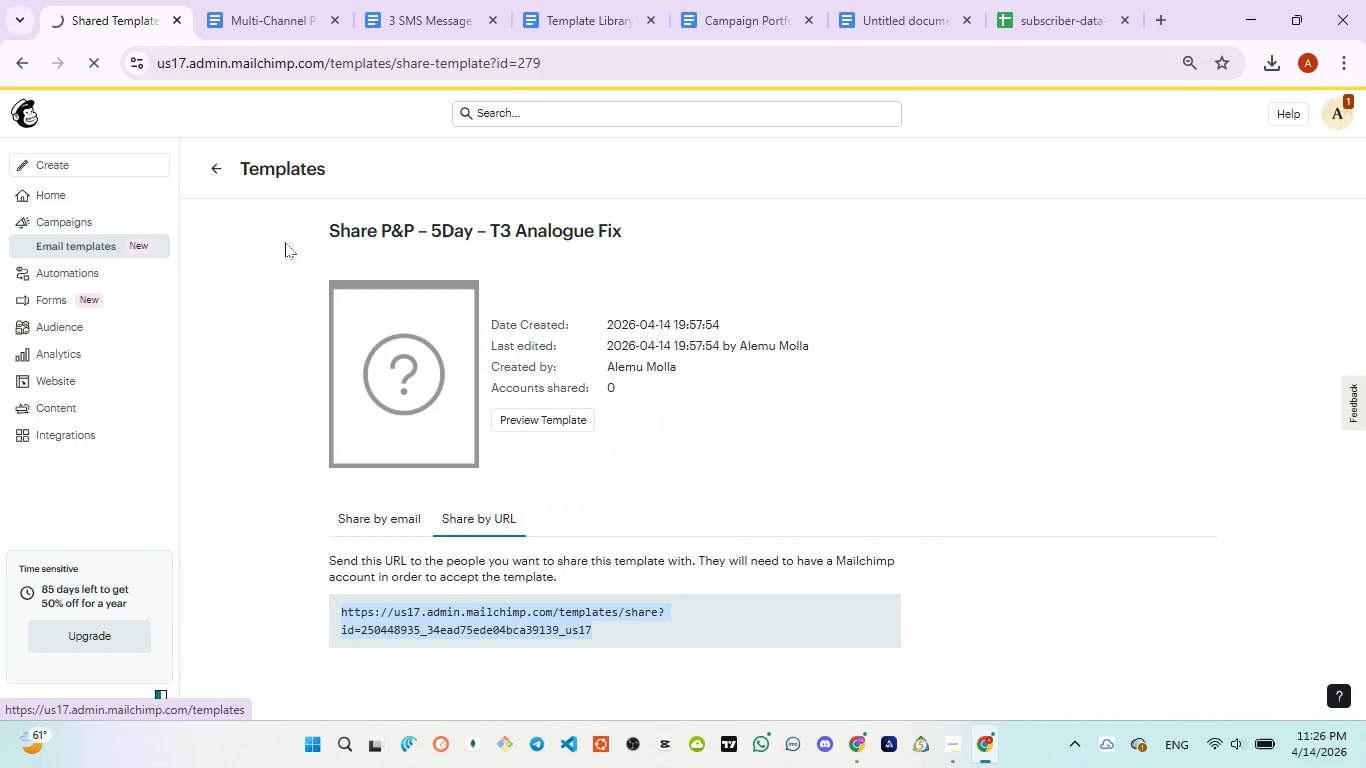 
mouse_move([313, 285])
 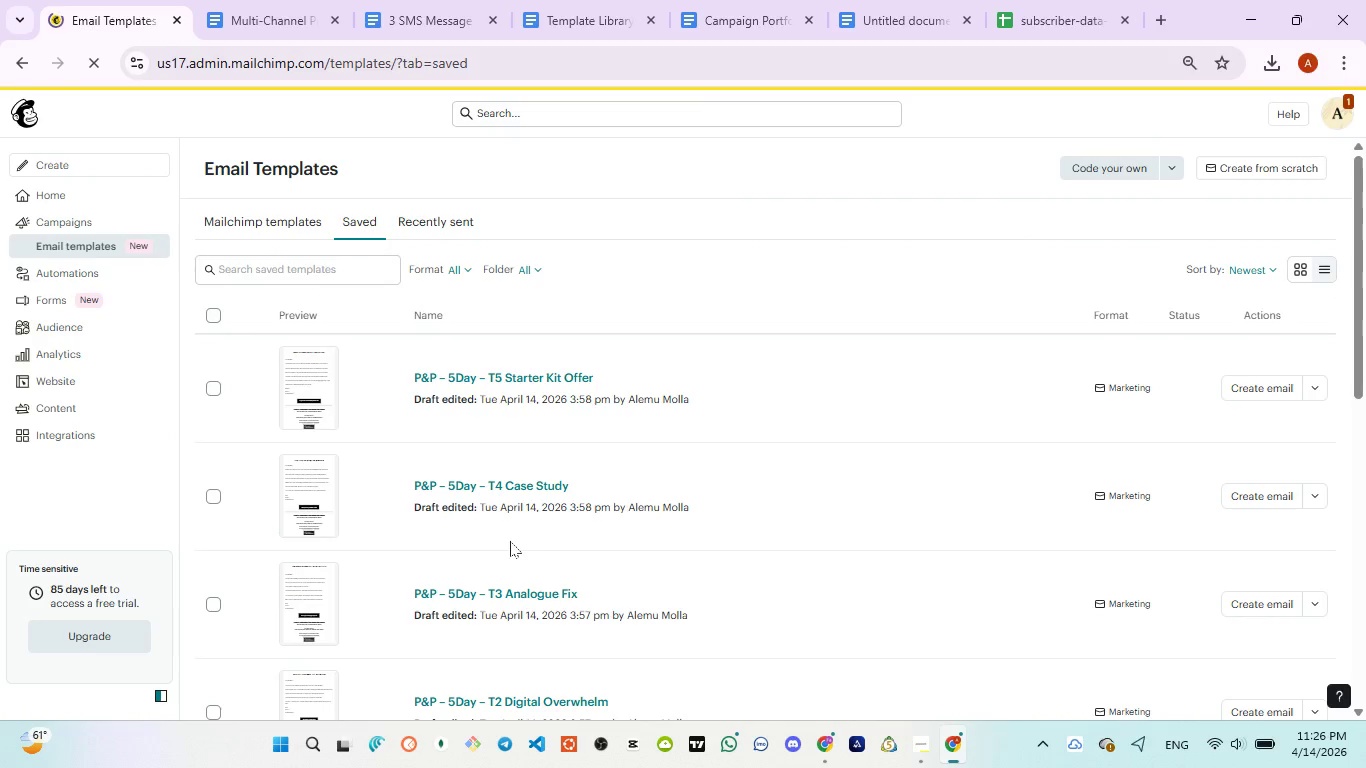 
scroll: coordinate [511, 542], scroll_direction: down, amount: 1.0
 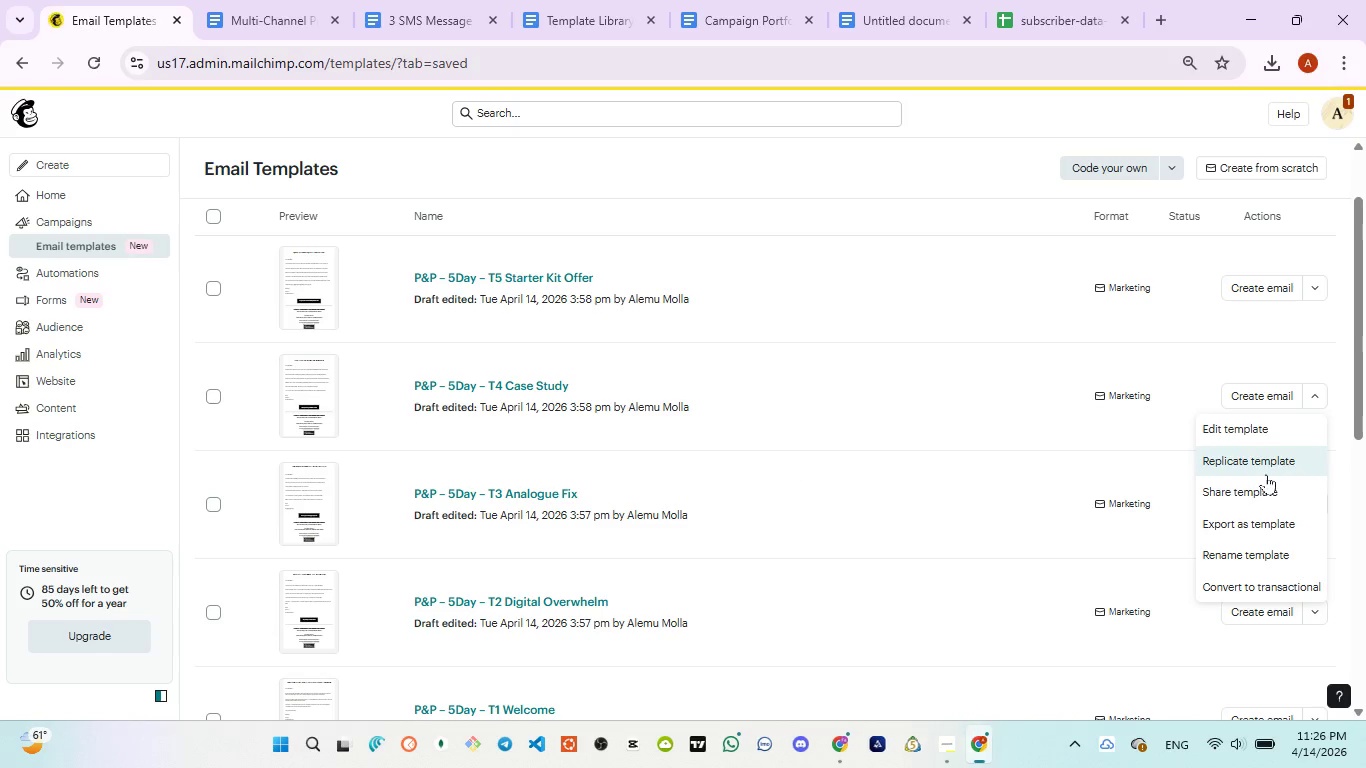 
left_click([1247, 492])
 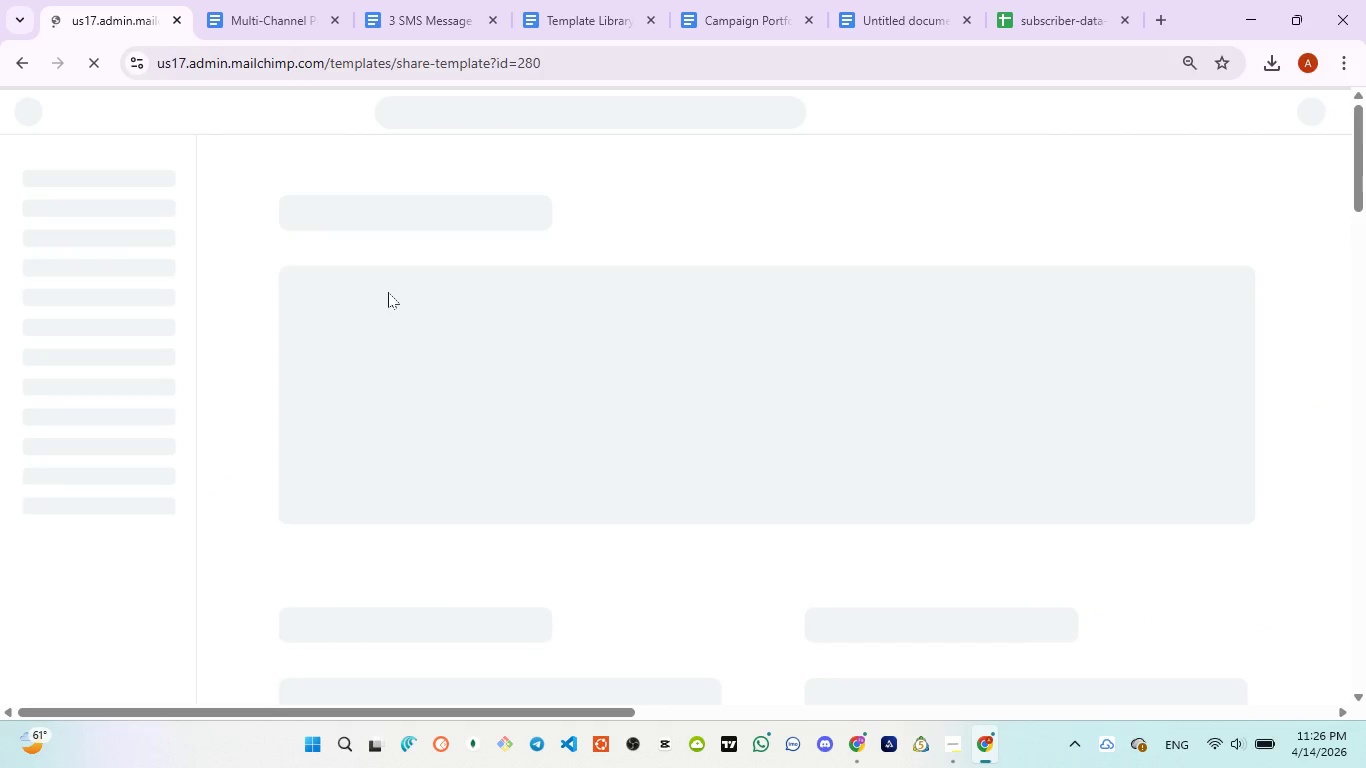 
mouse_move([444, 290])
 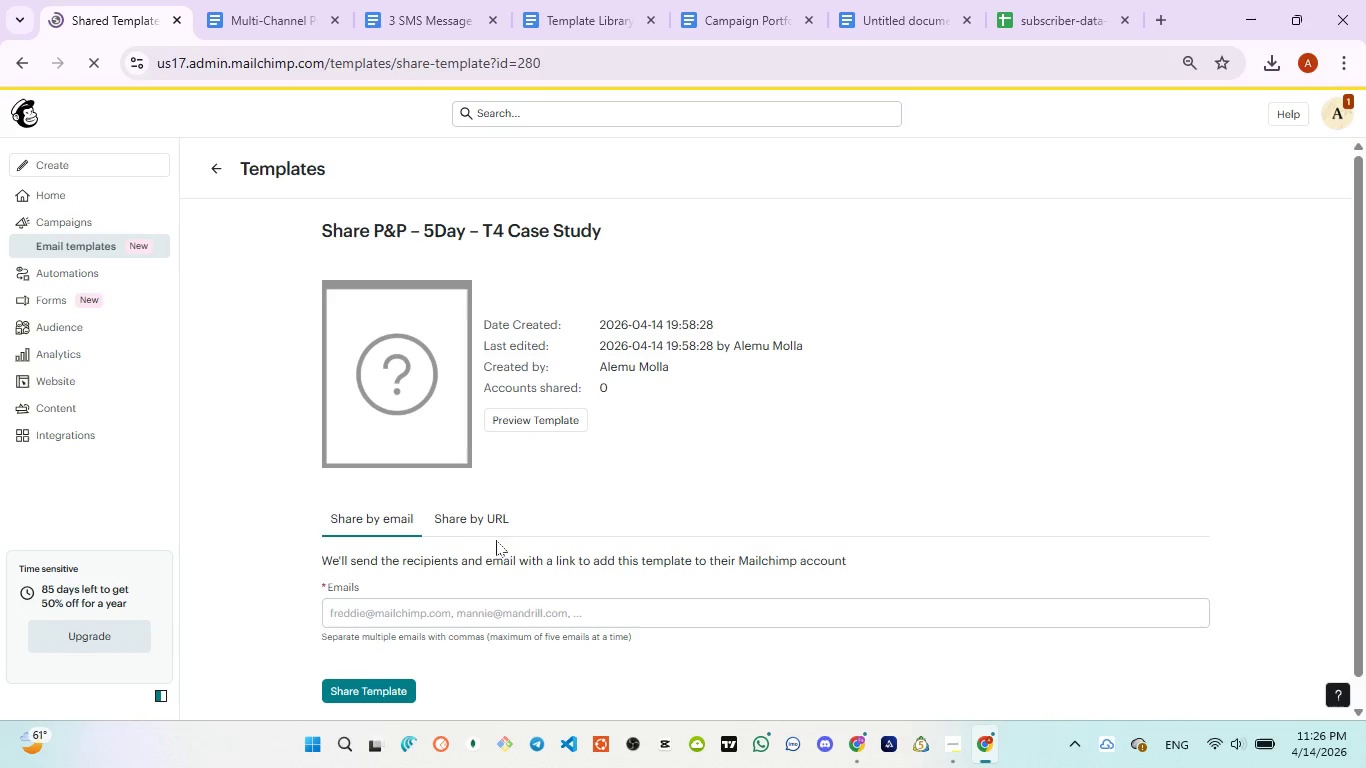 
left_click([484, 516])
 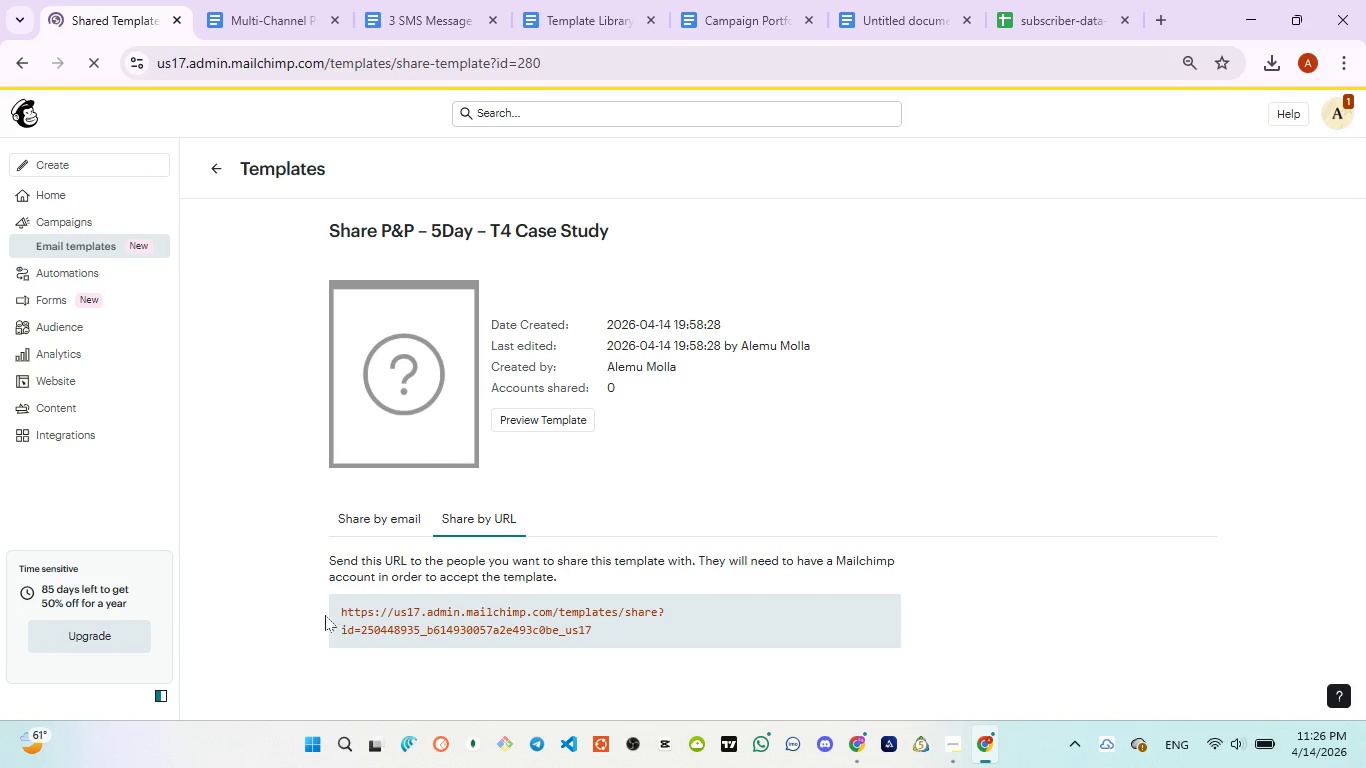 
left_click_drag(start_coordinate=[324, 606], to_coordinate=[611, 644])
 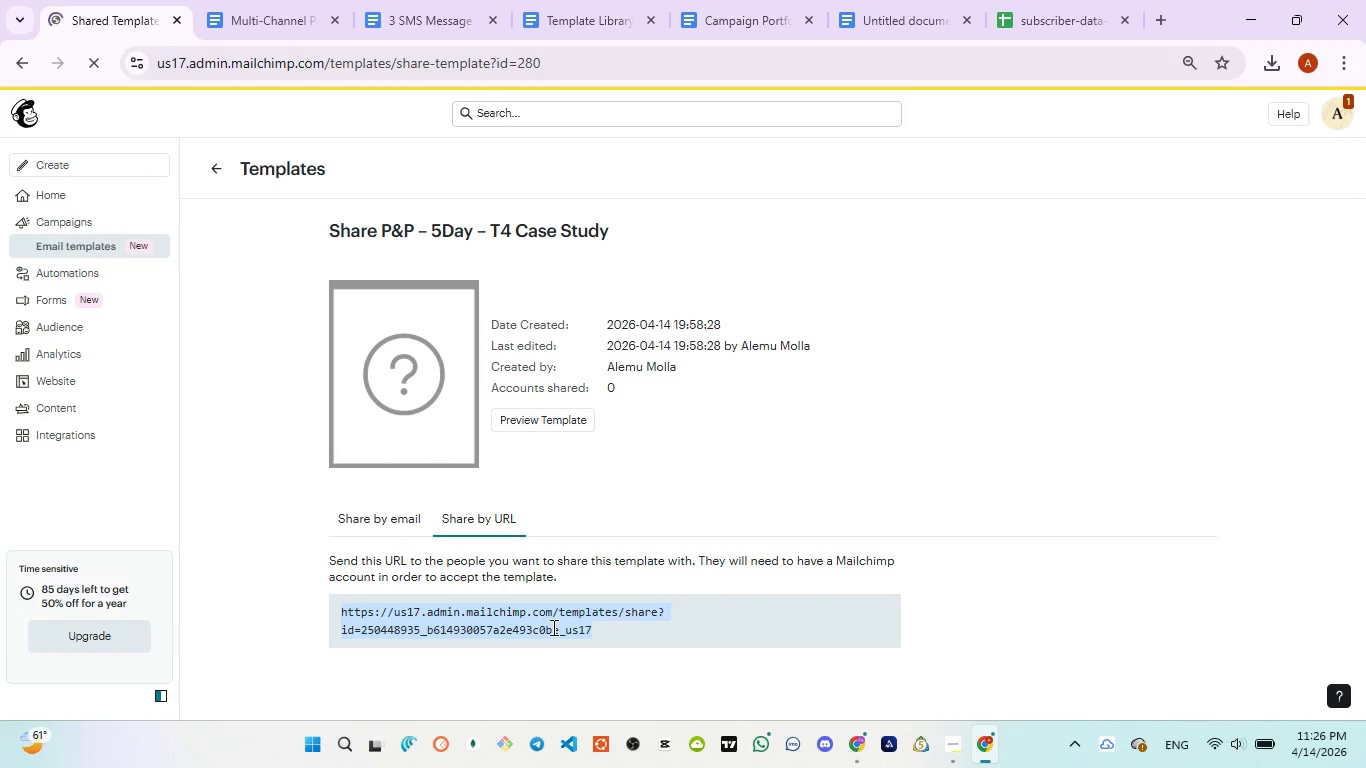 
right_click([551, 626])
 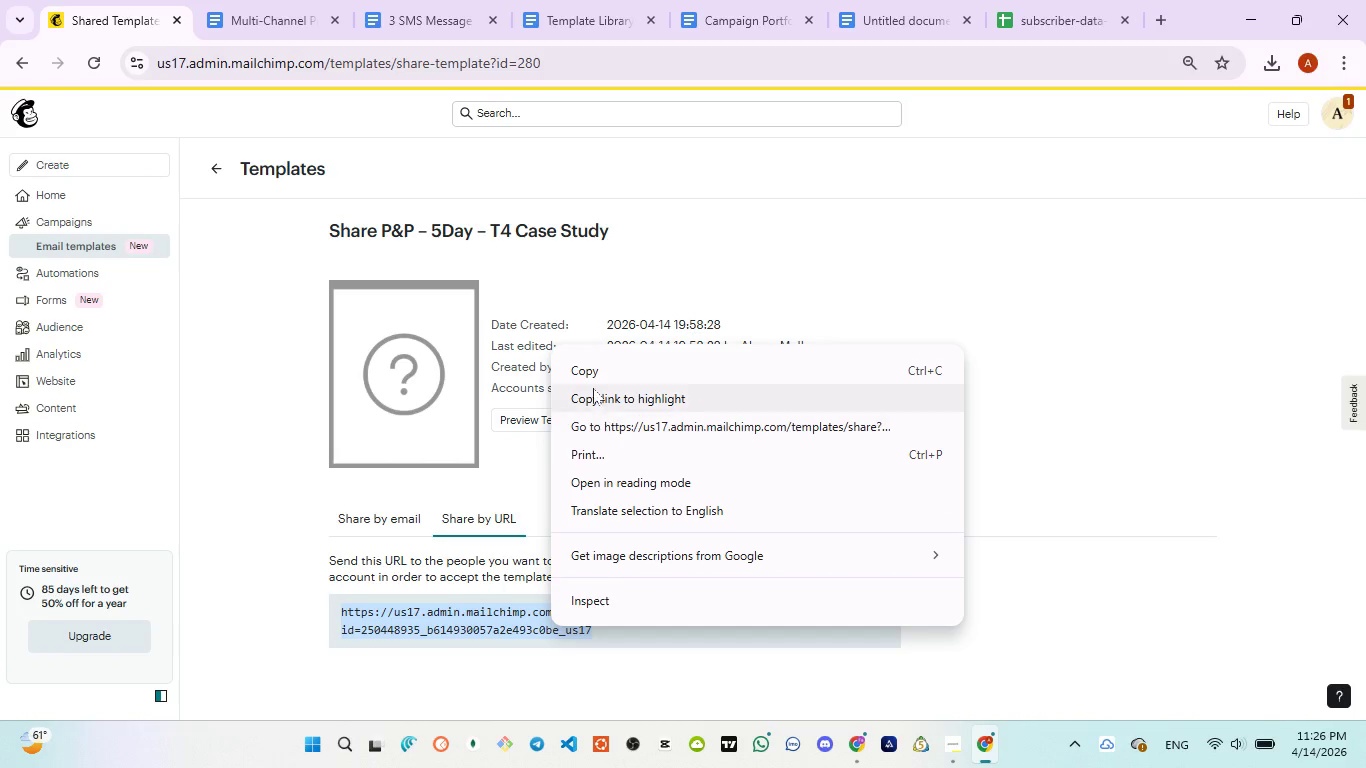 
left_click([590, 377])
 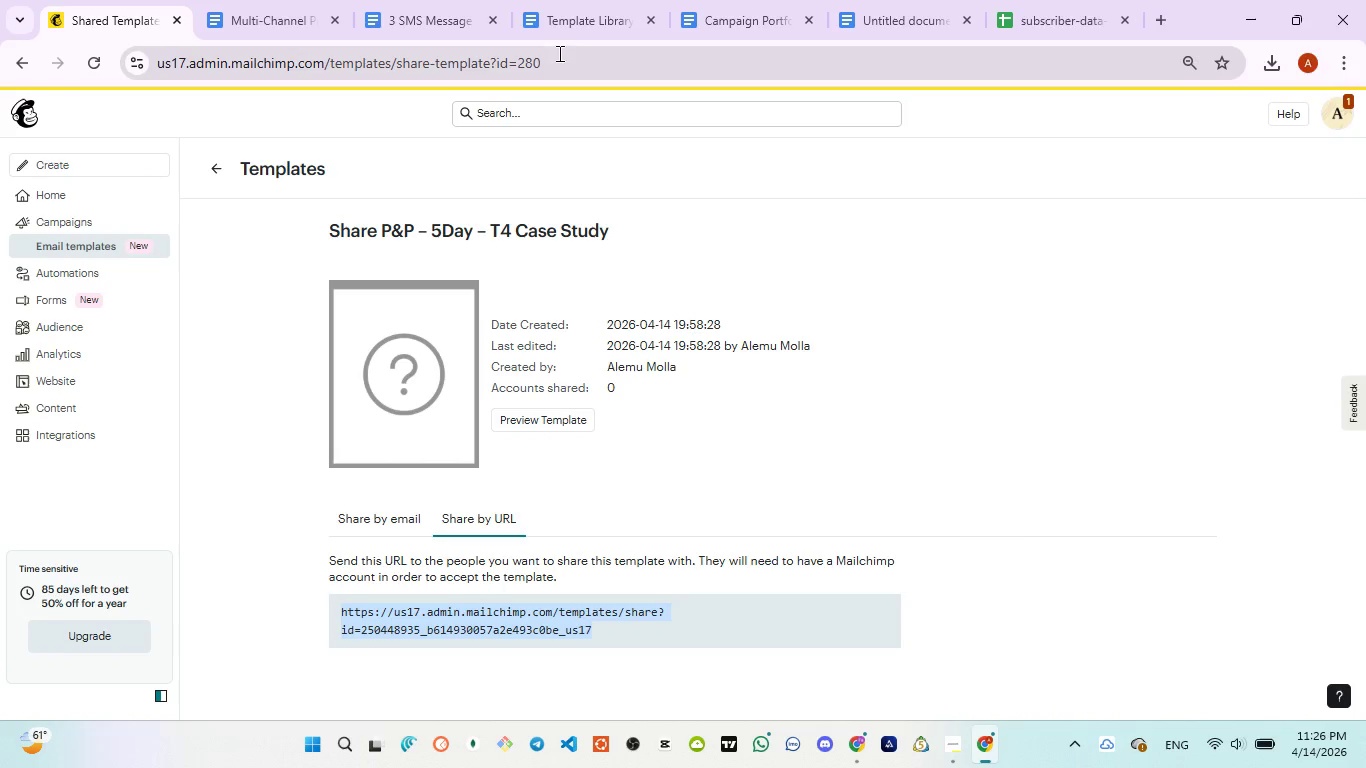 
left_click([565, 33])
 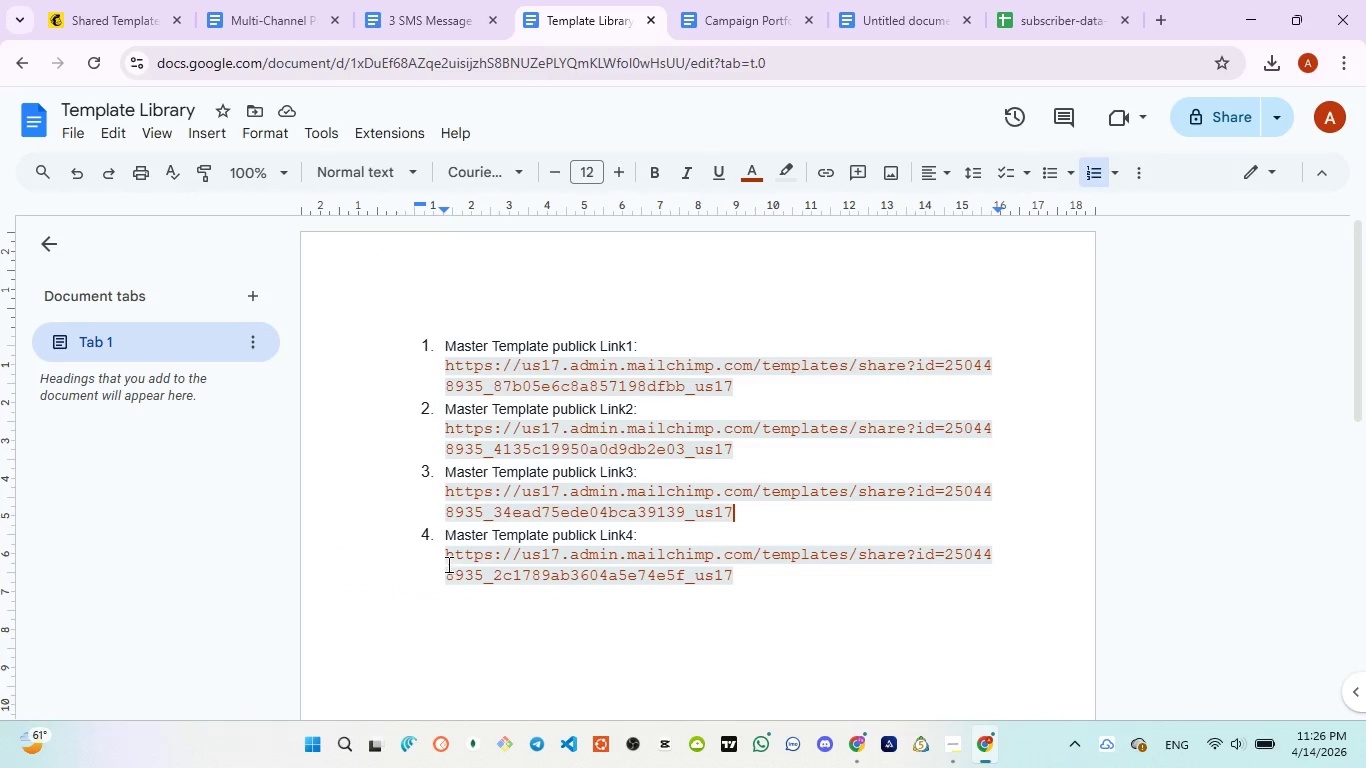 
left_click_drag(start_coordinate=[445, 555], to_coordinate=[738, 588])
 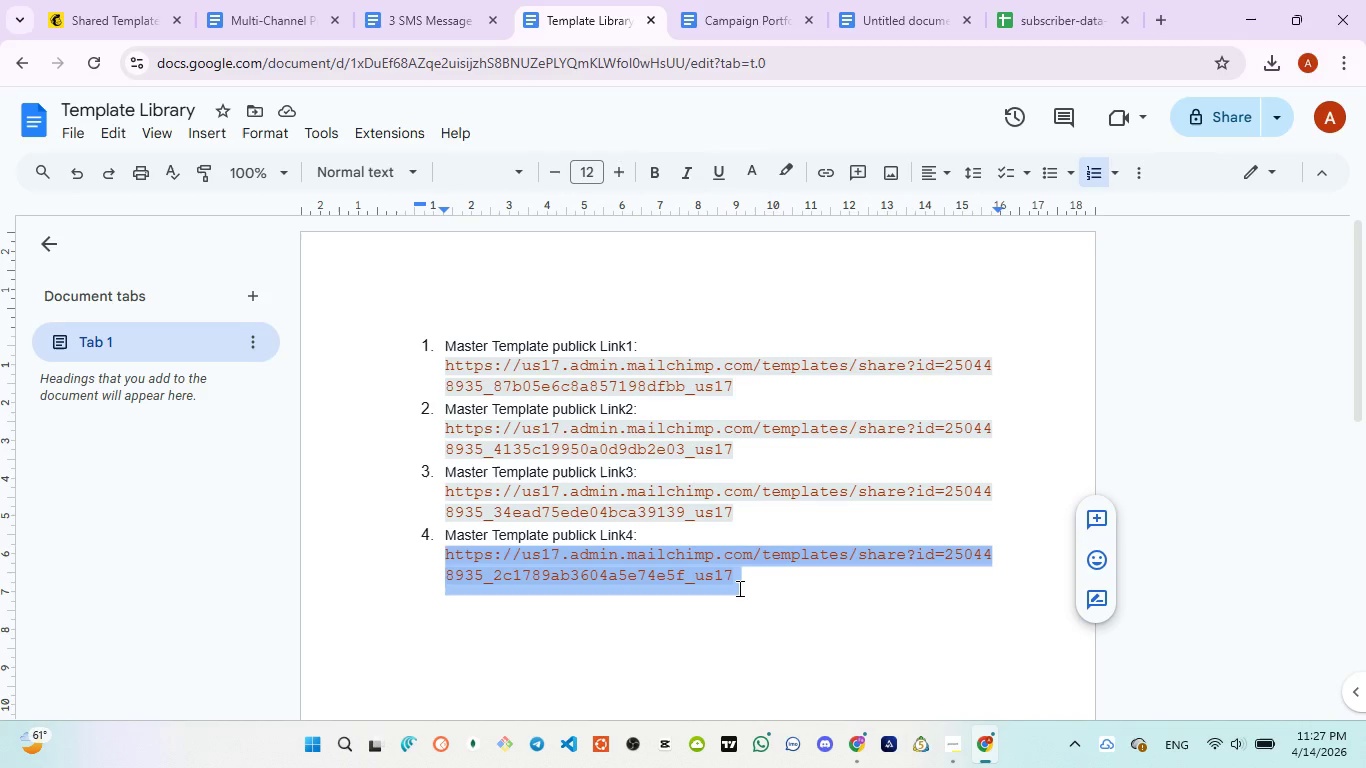 
key(Control+V)
 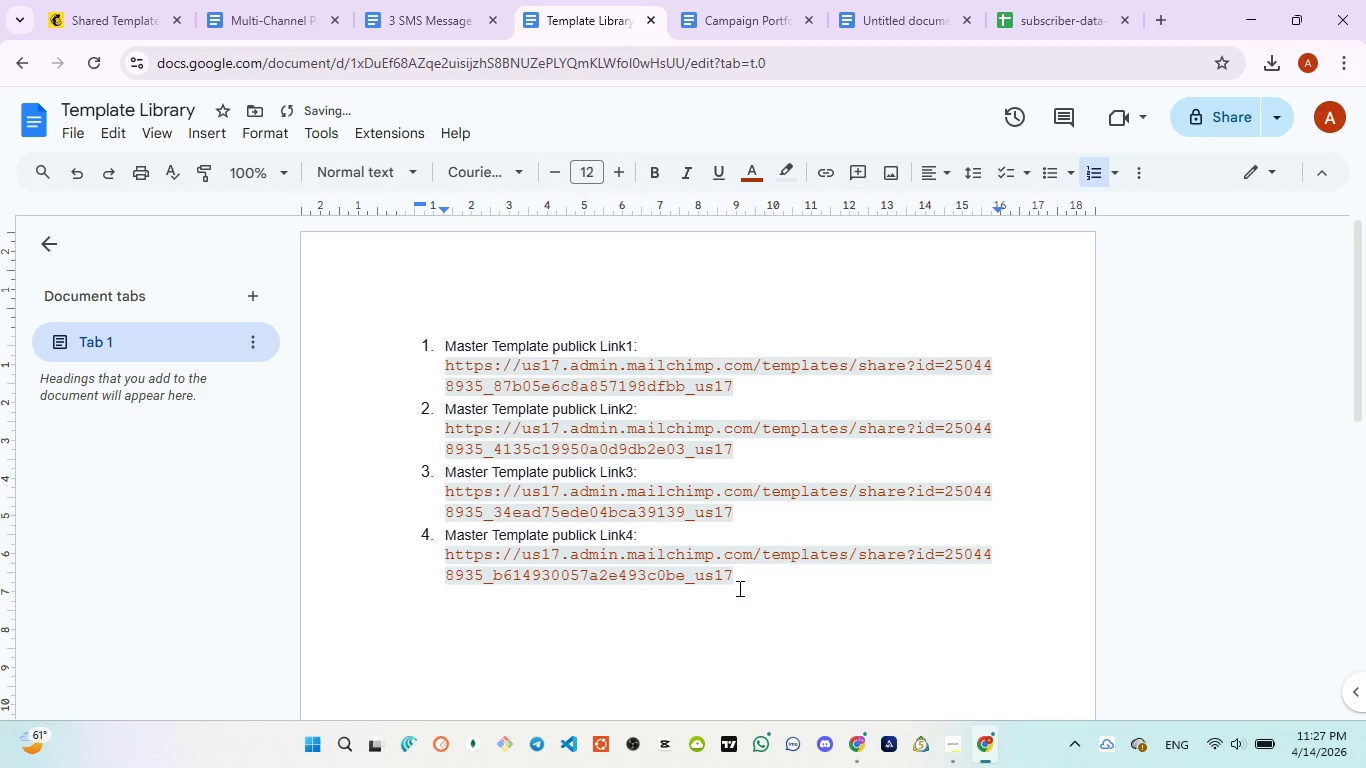 
key(Control+Enter)
 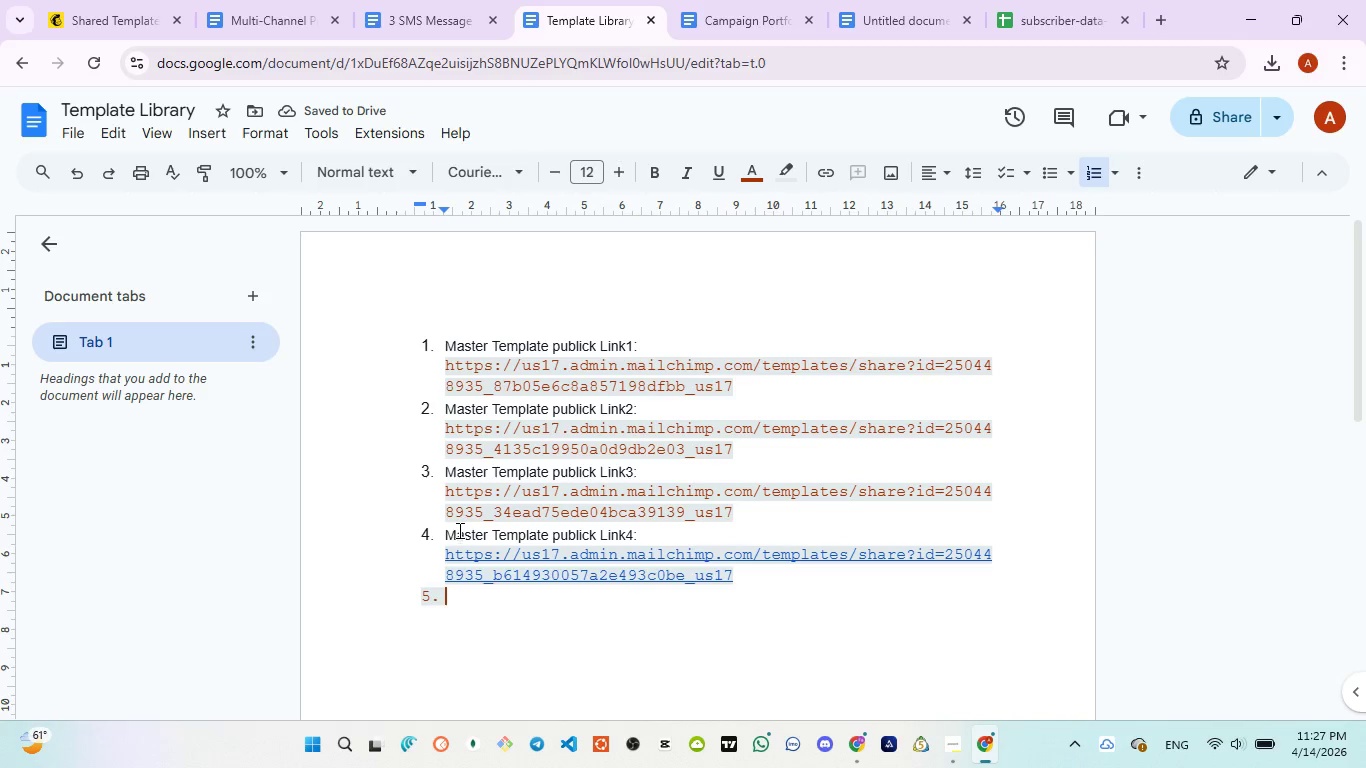 
left_click_drag(start_coordinate=[448, 534], to_coordinate=[639, 540])
 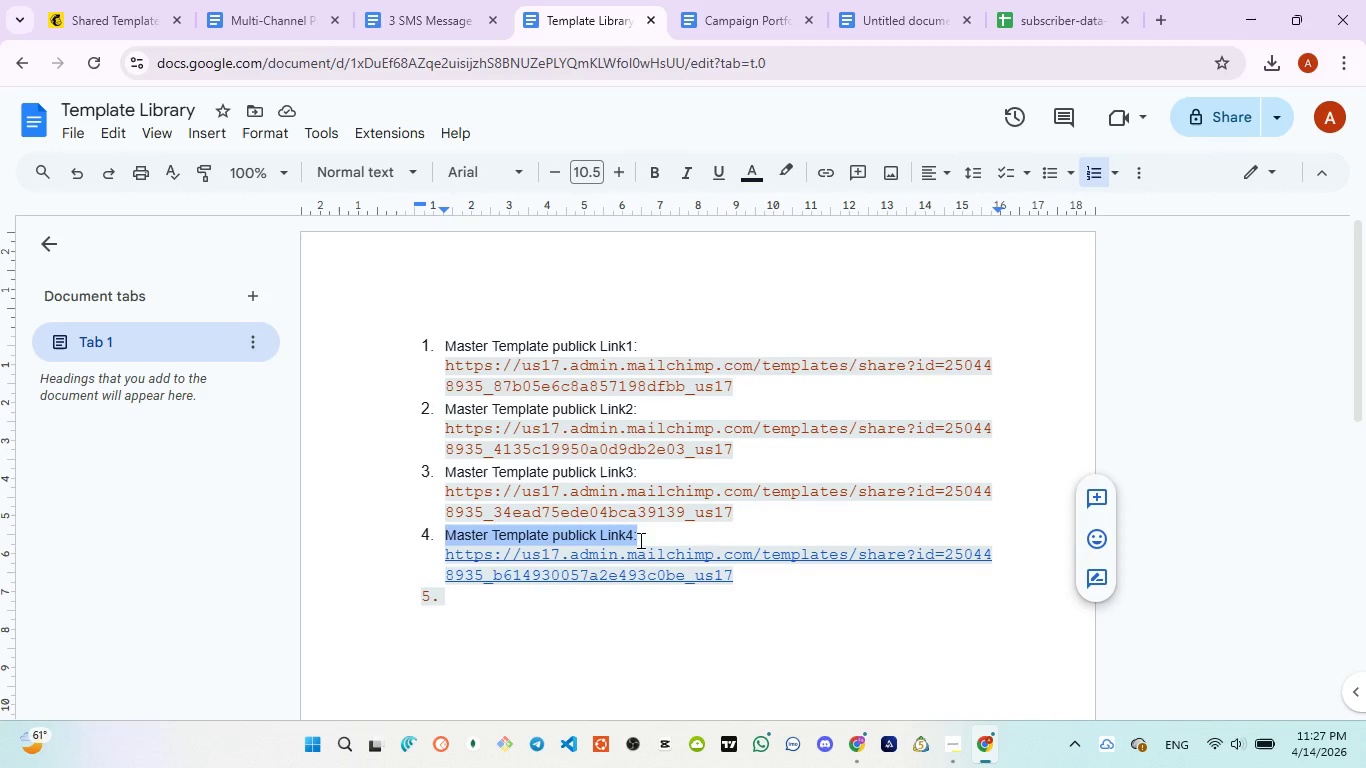 
key(Control+C)
 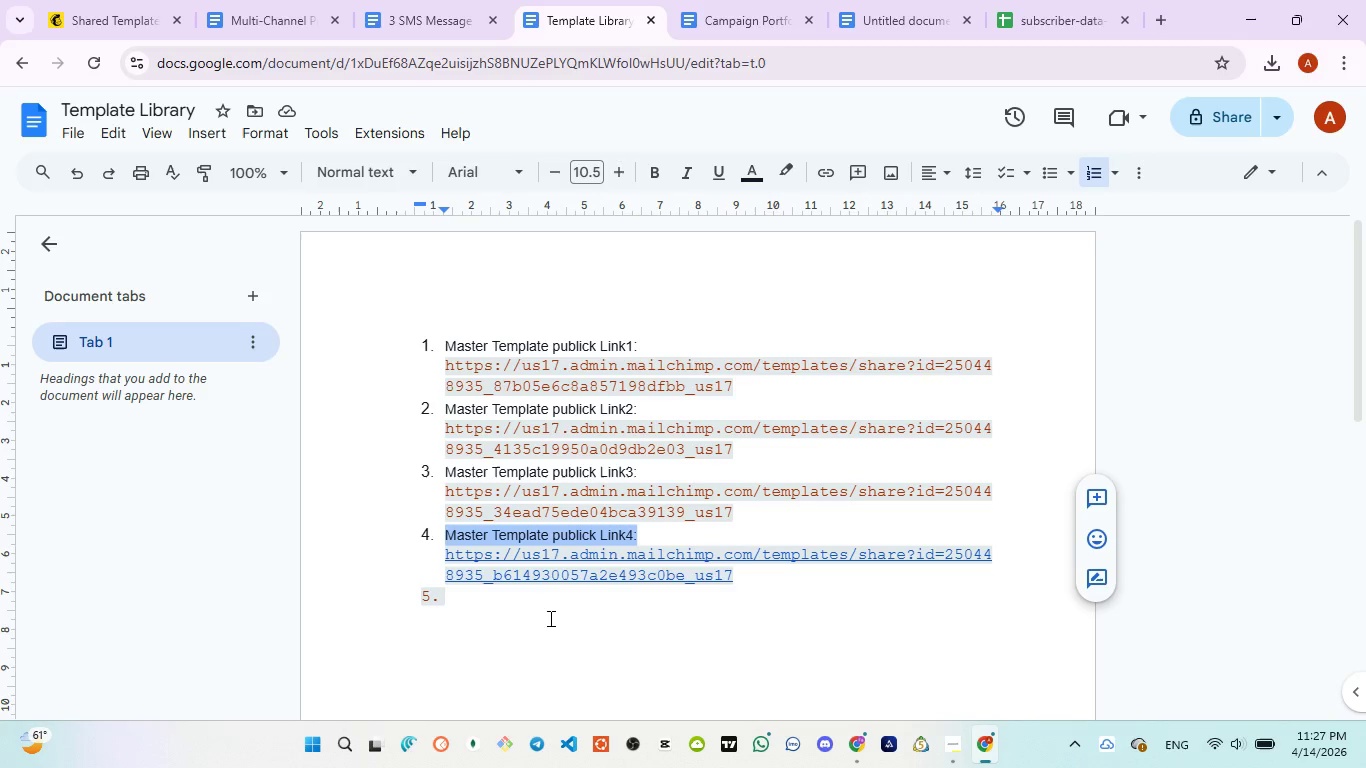 
left_click([549, 611])
 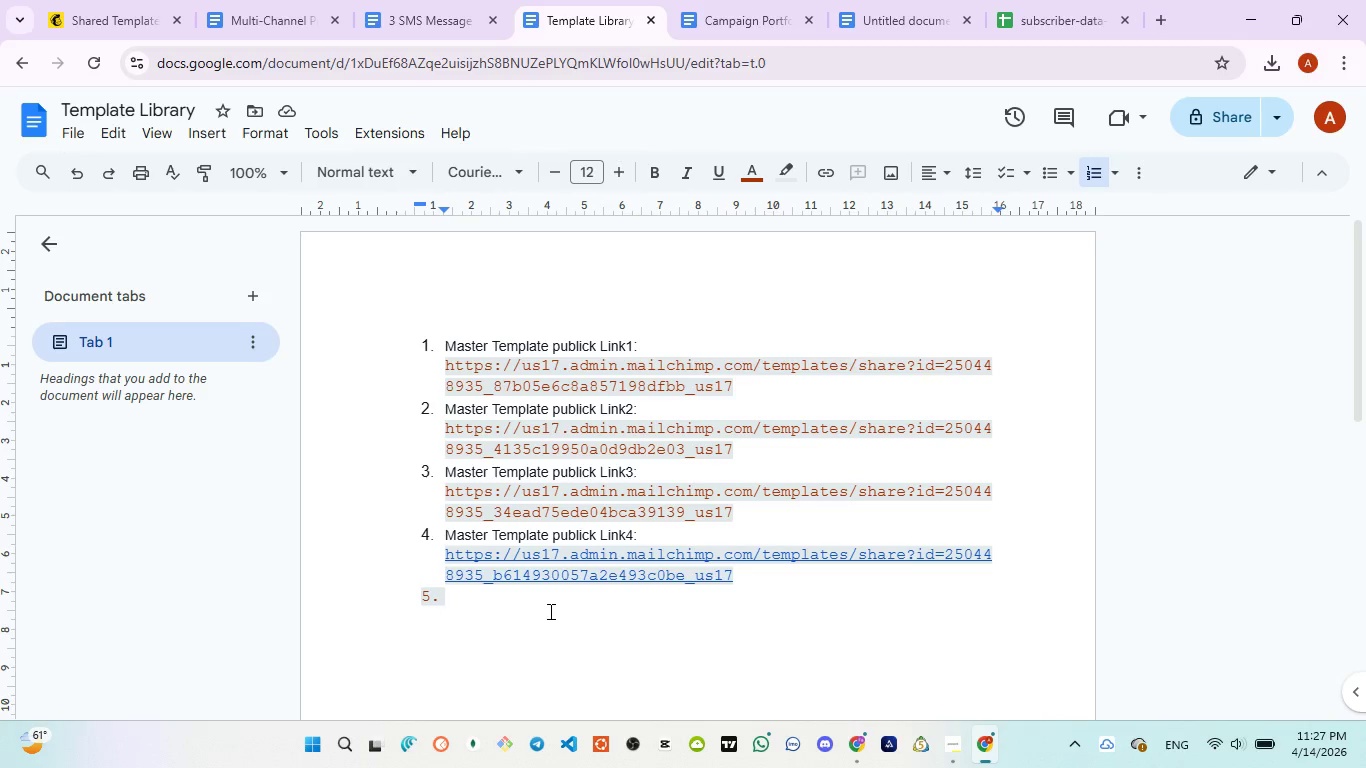 
key(Control+V)
 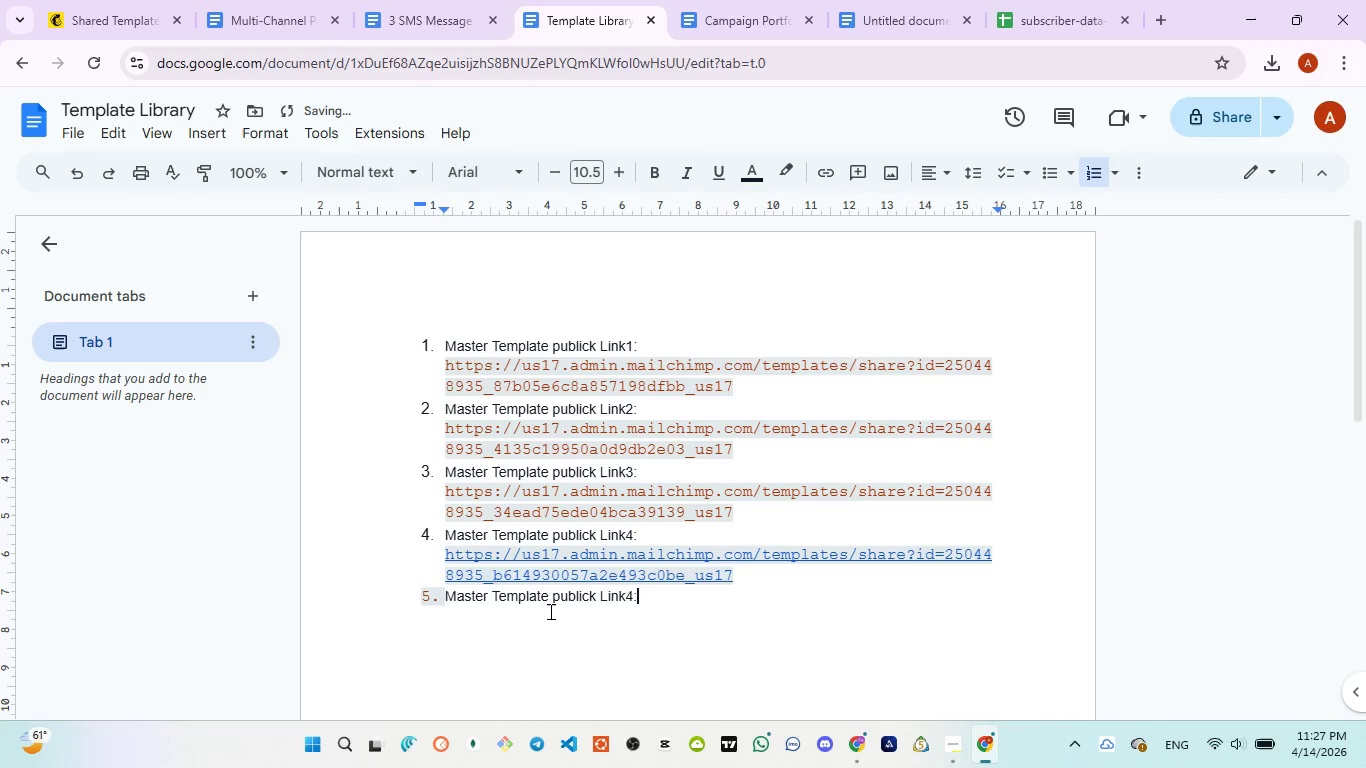 
key(ArrowLeft)
 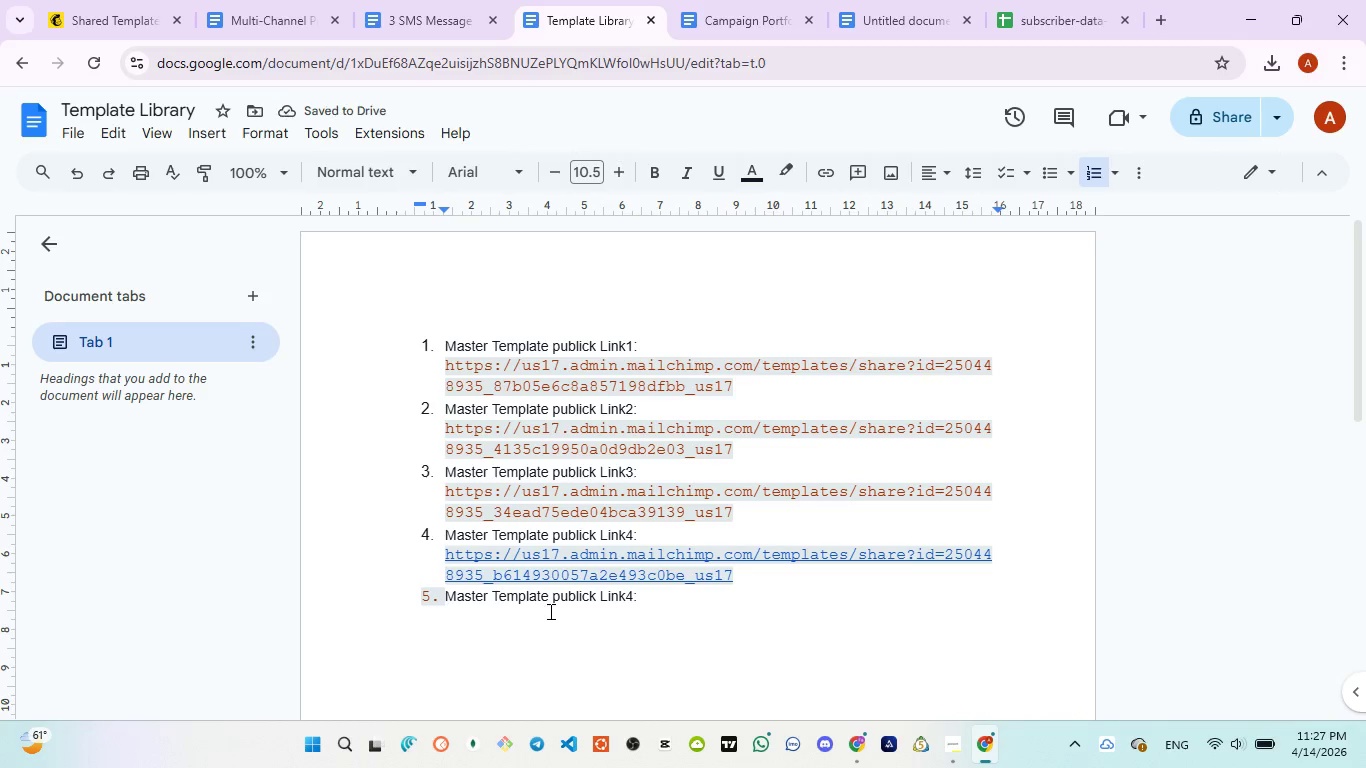 
key(5)
 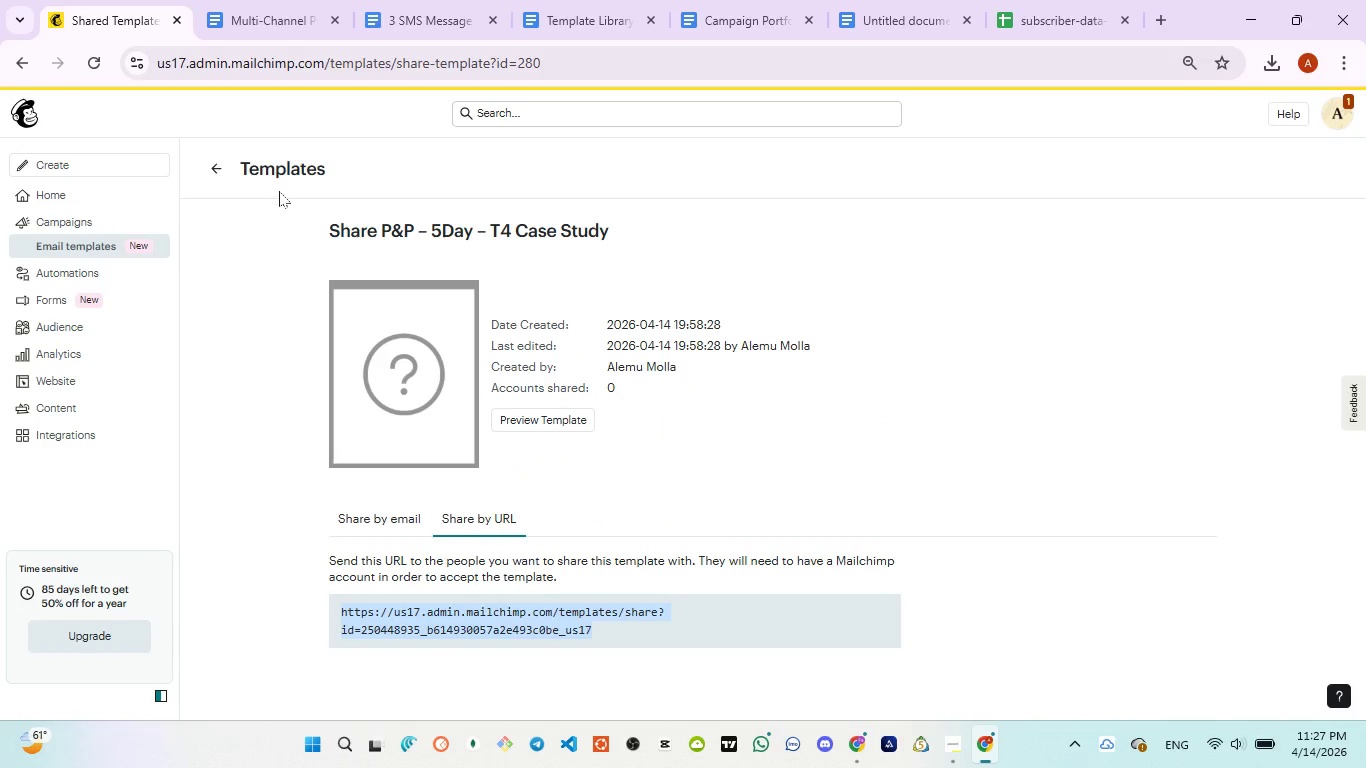 
wait(5.41)
 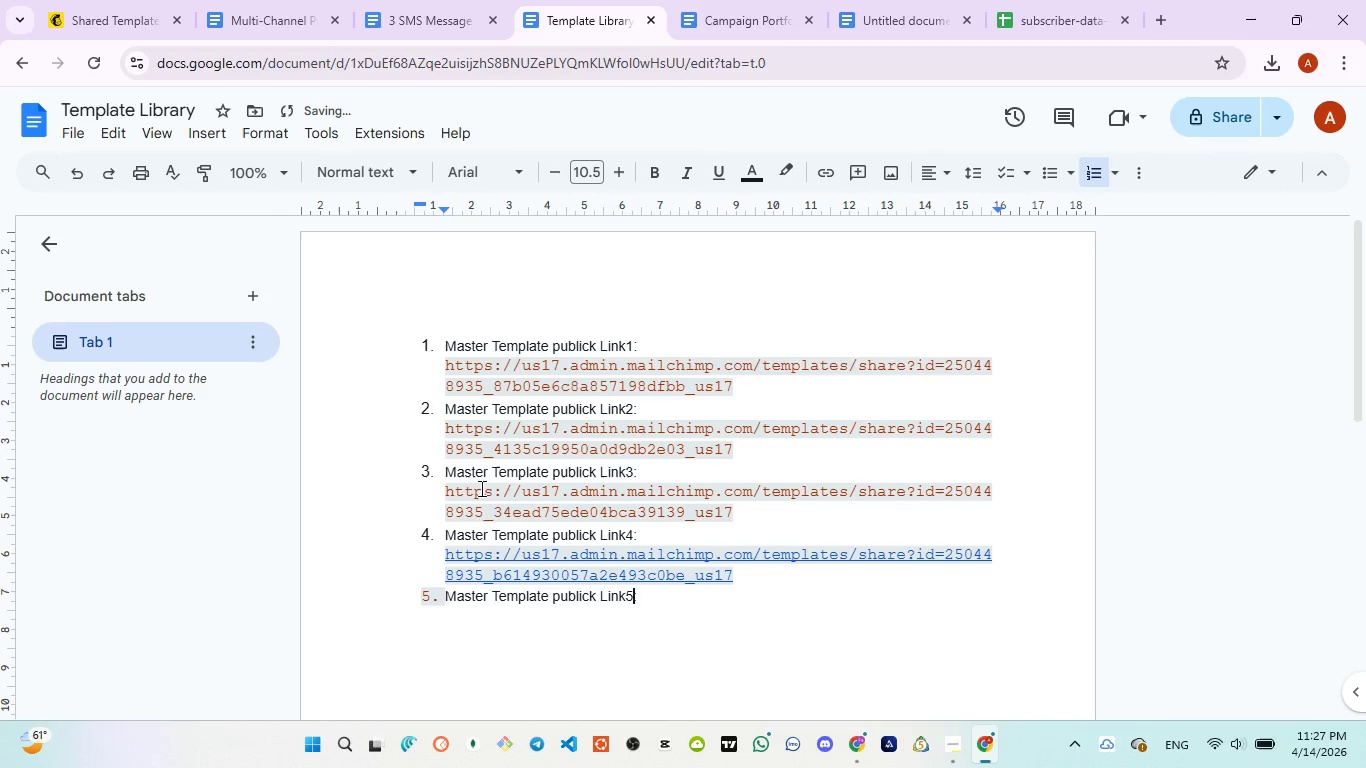 
left_click([207, 170])
 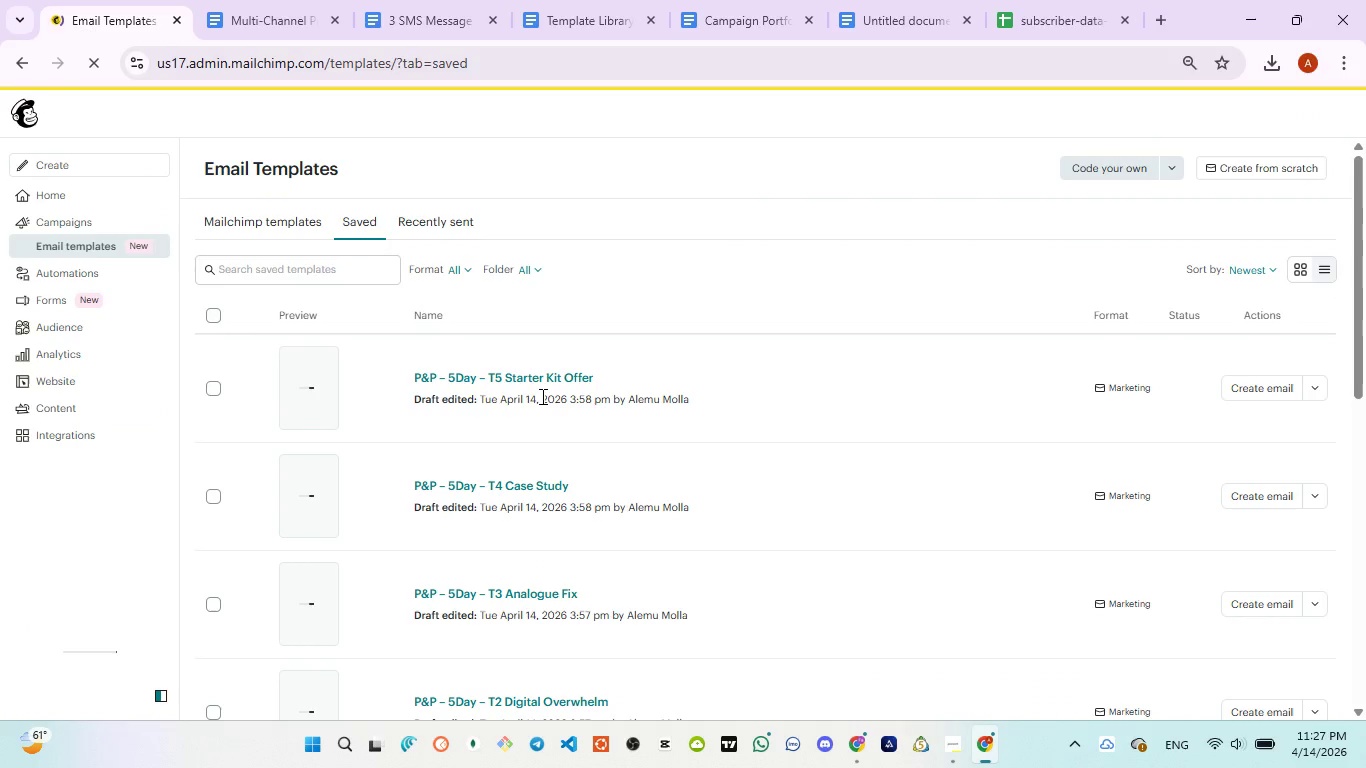 
wait(12.95)
 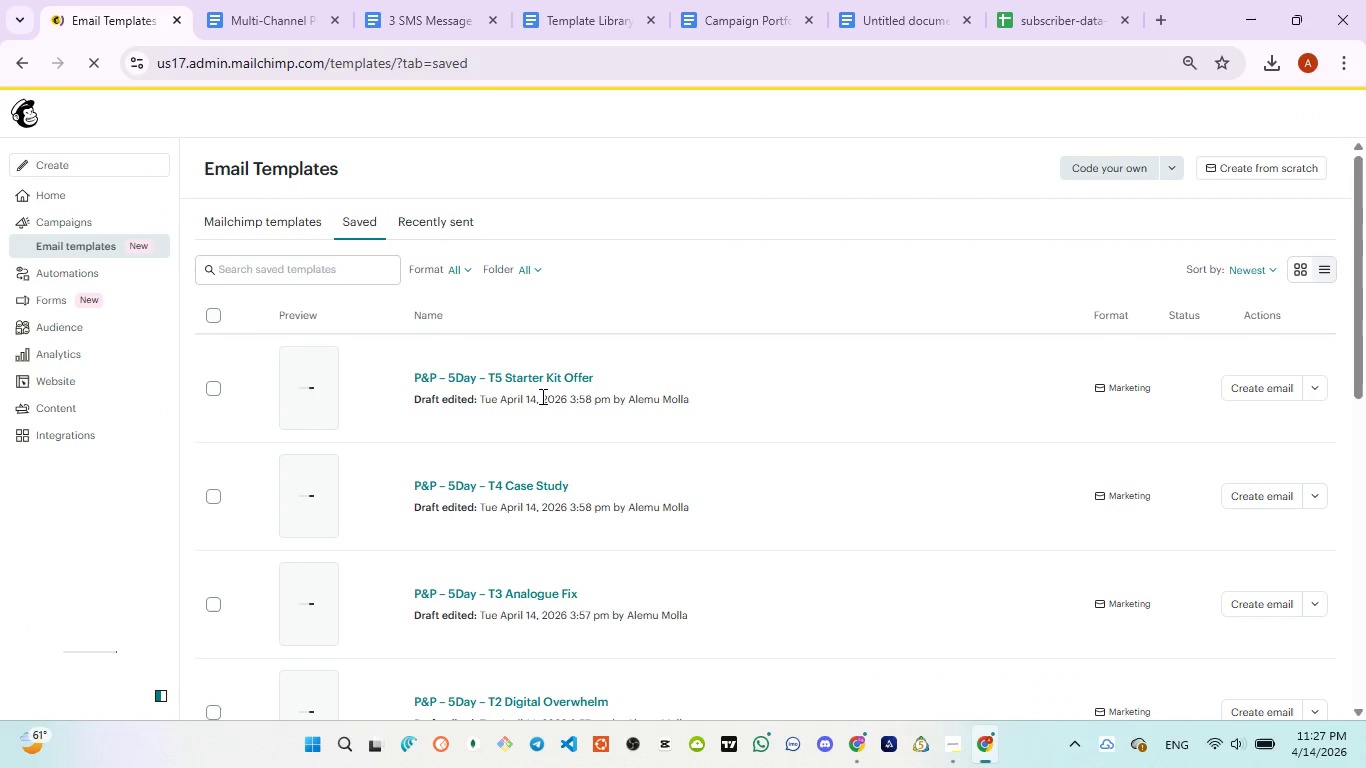 
left_click([561, 36])
 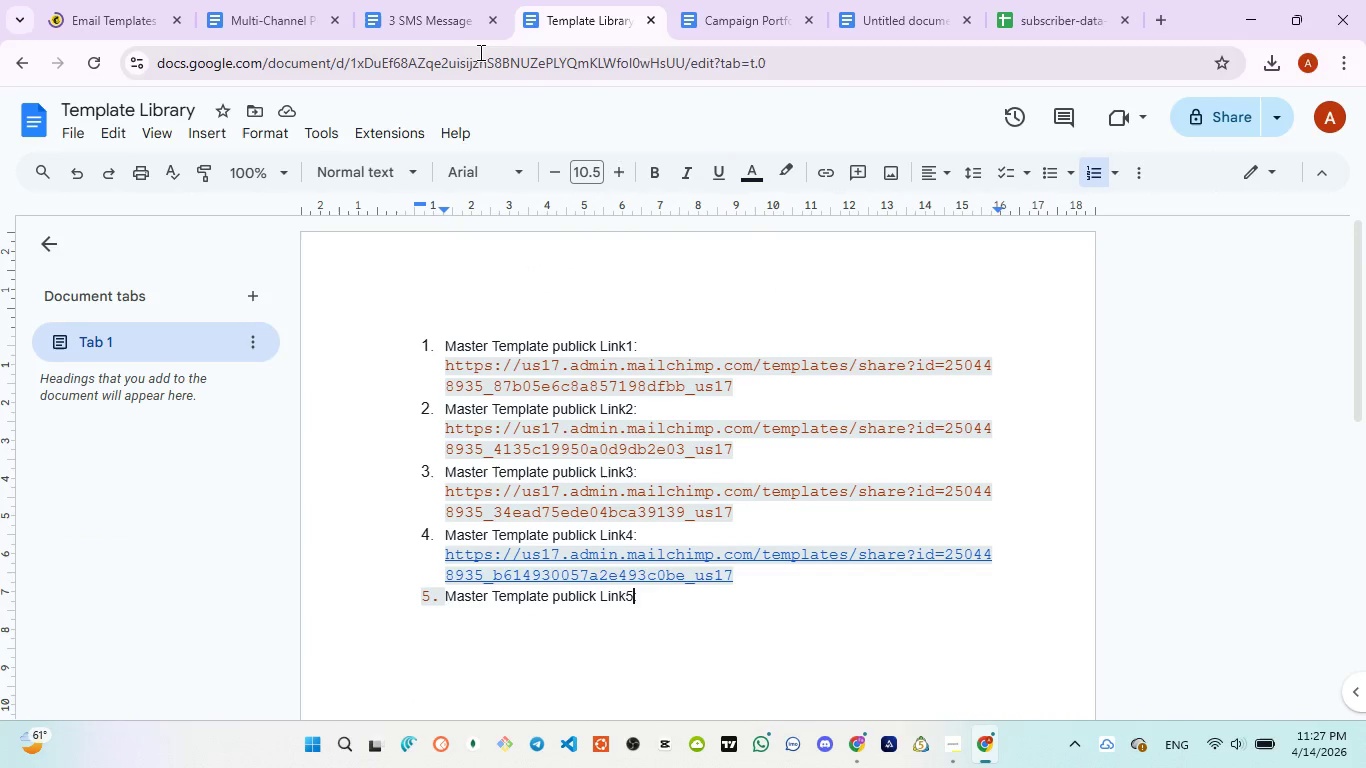 
left_click([92, 0])
 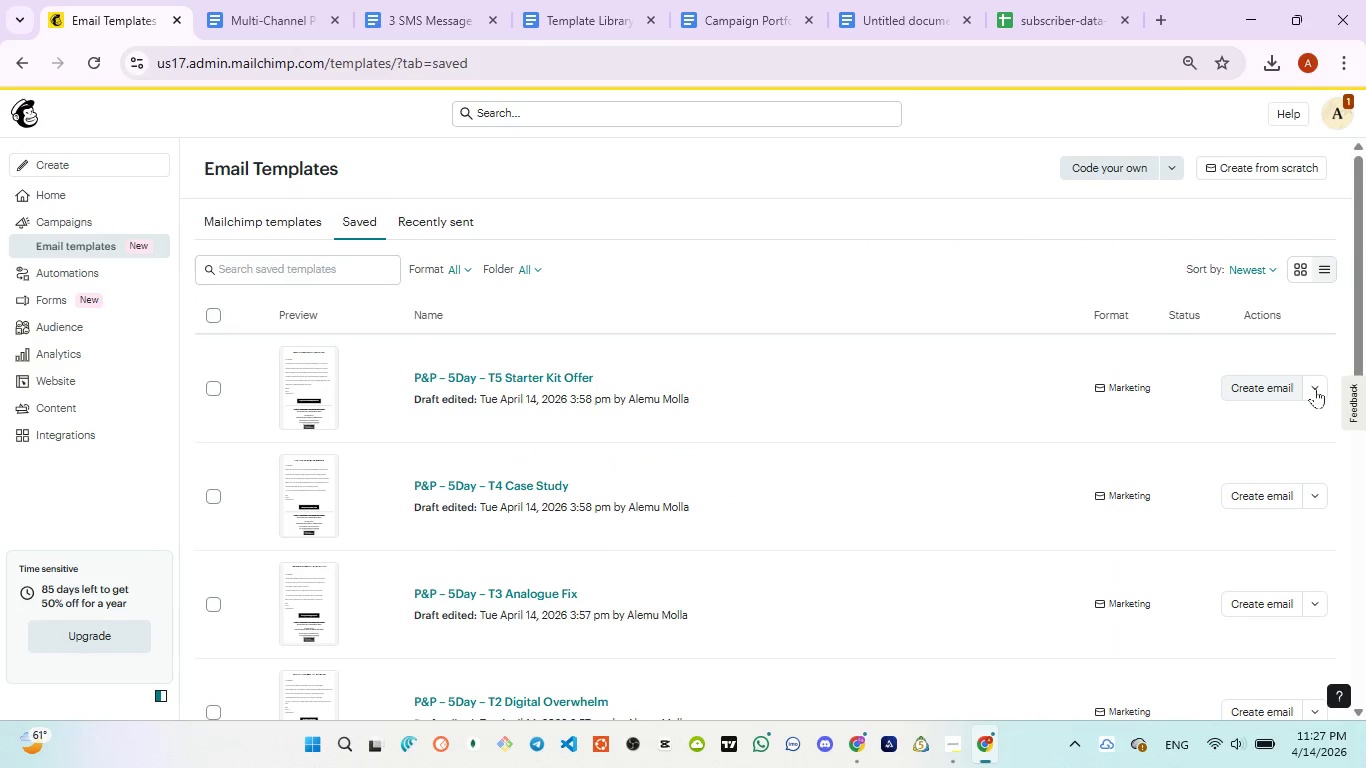 
left_click([1317, 388])
 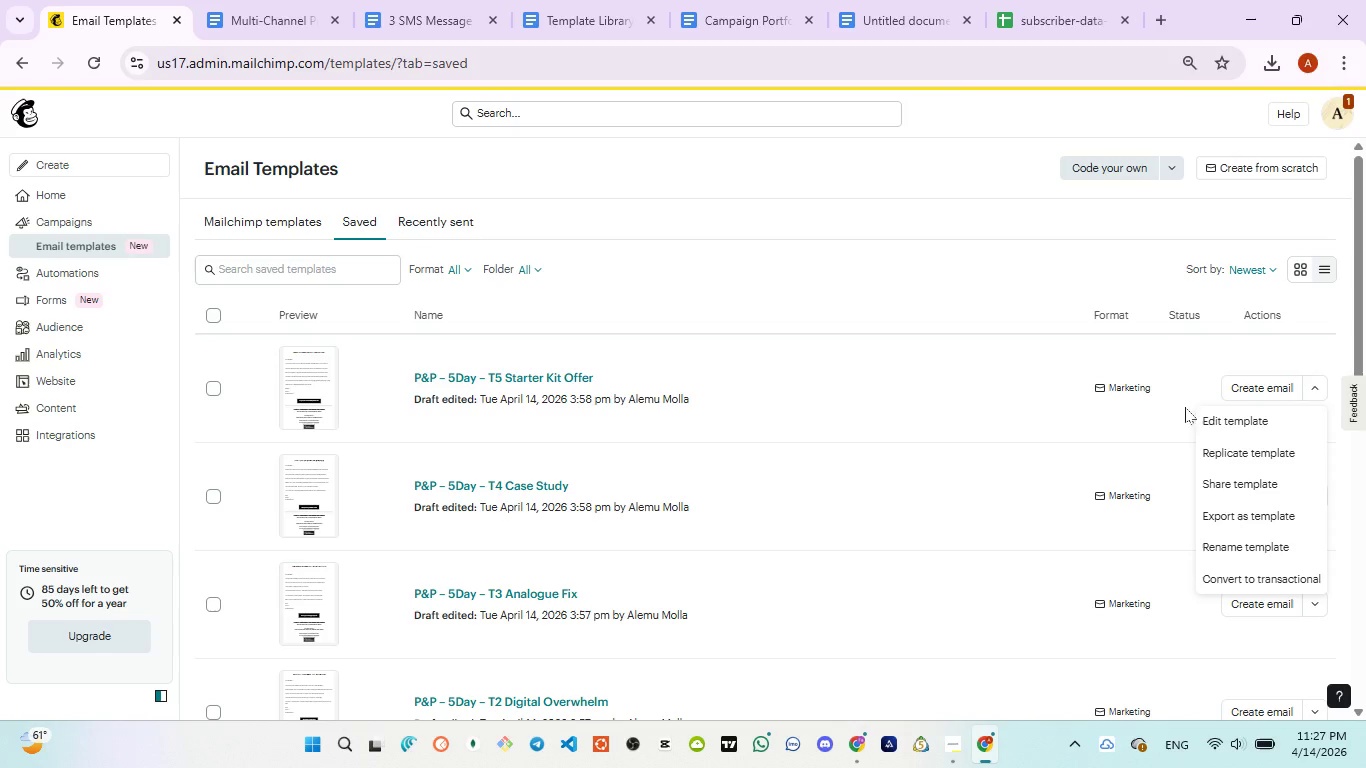 
left_click([1232, 423])
 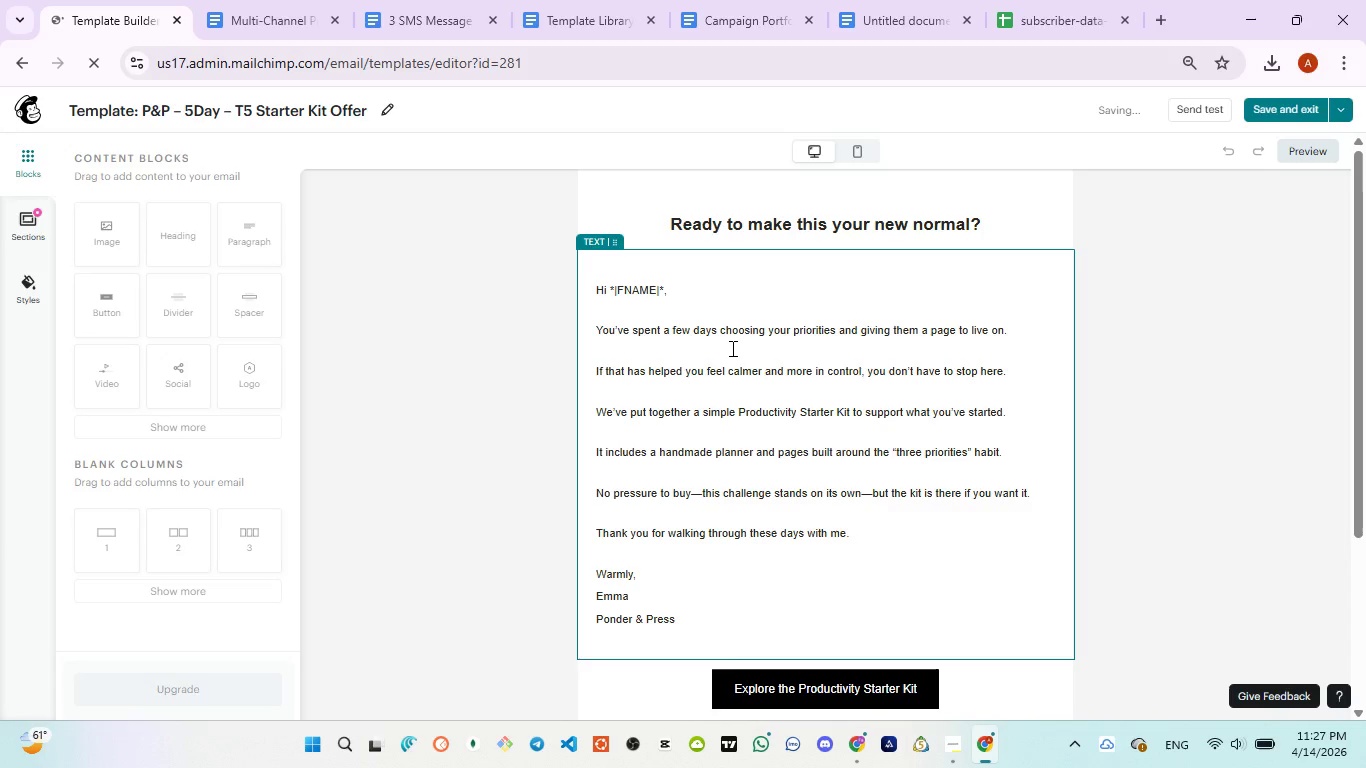 
wait(14.58)
 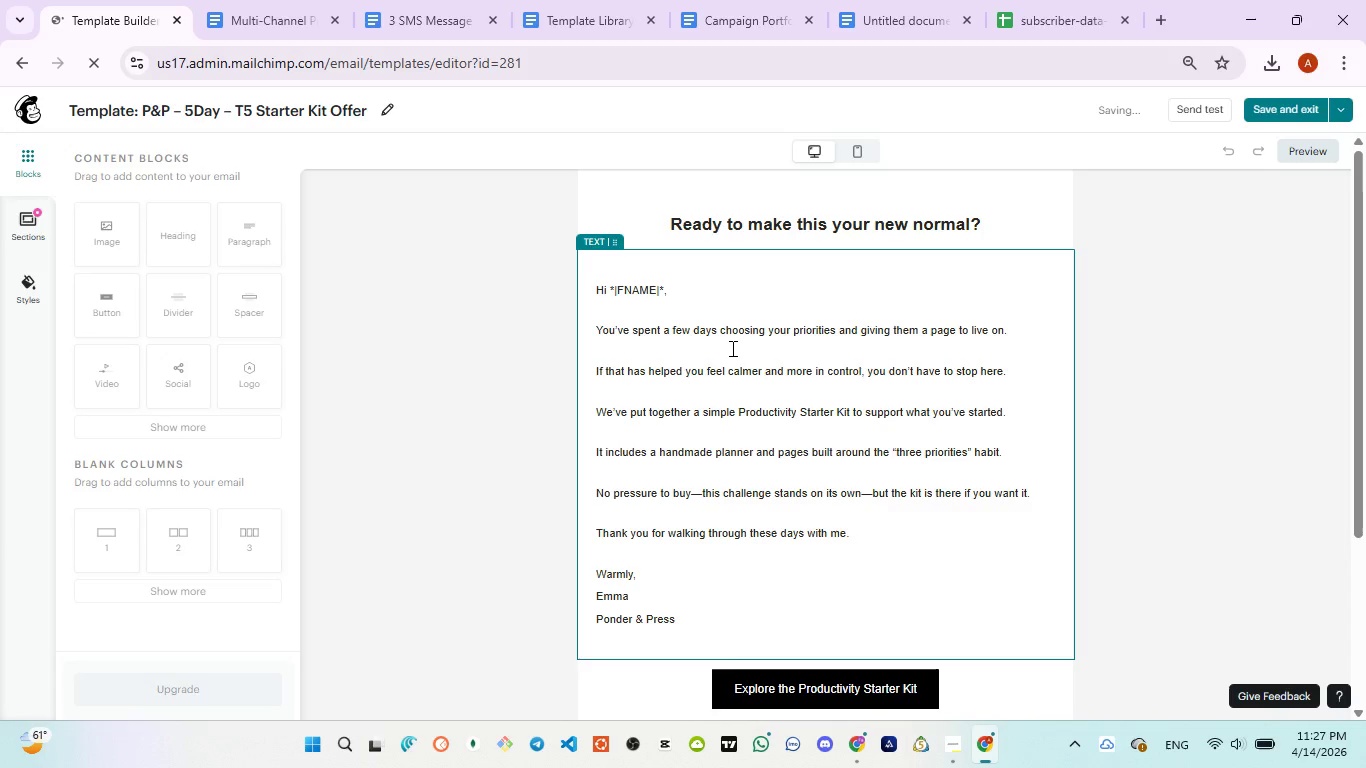 
left_click([1289, 110])
 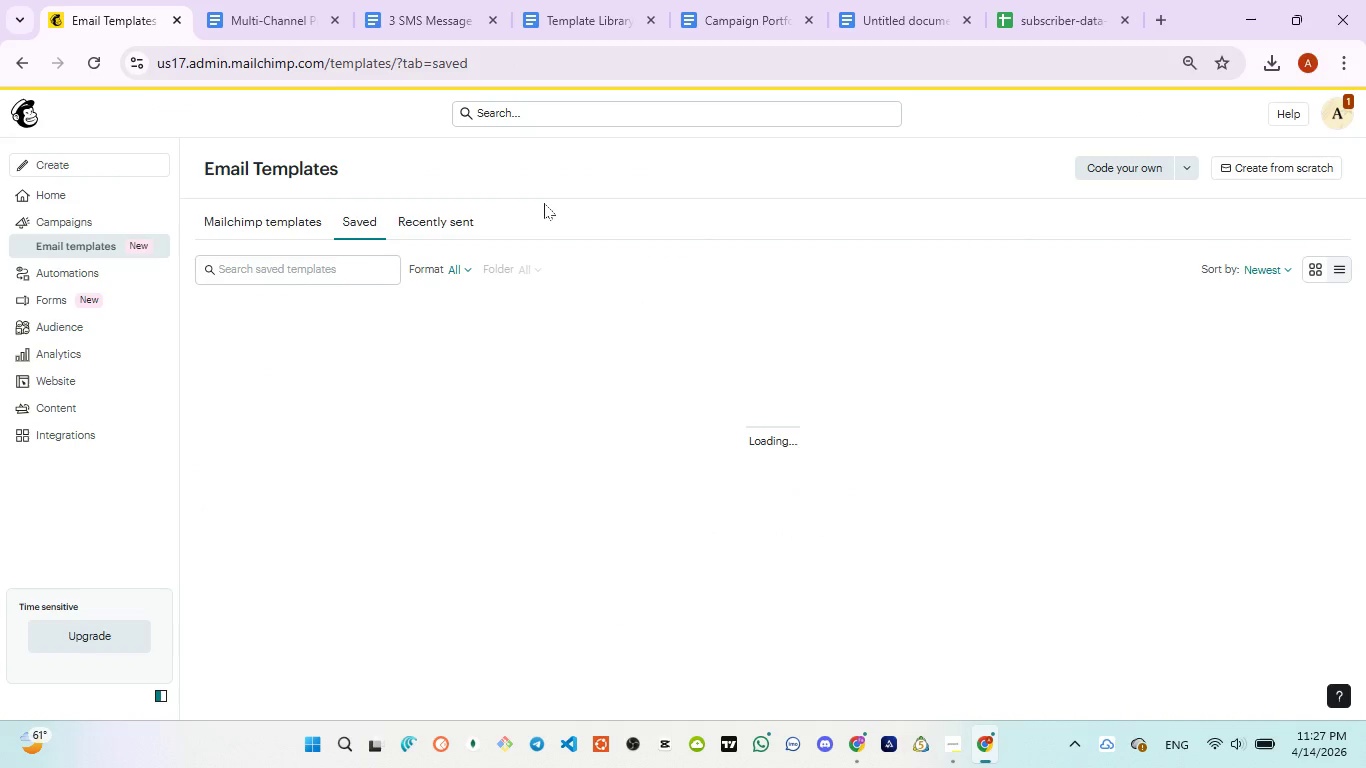 
left_click([422, 25])
 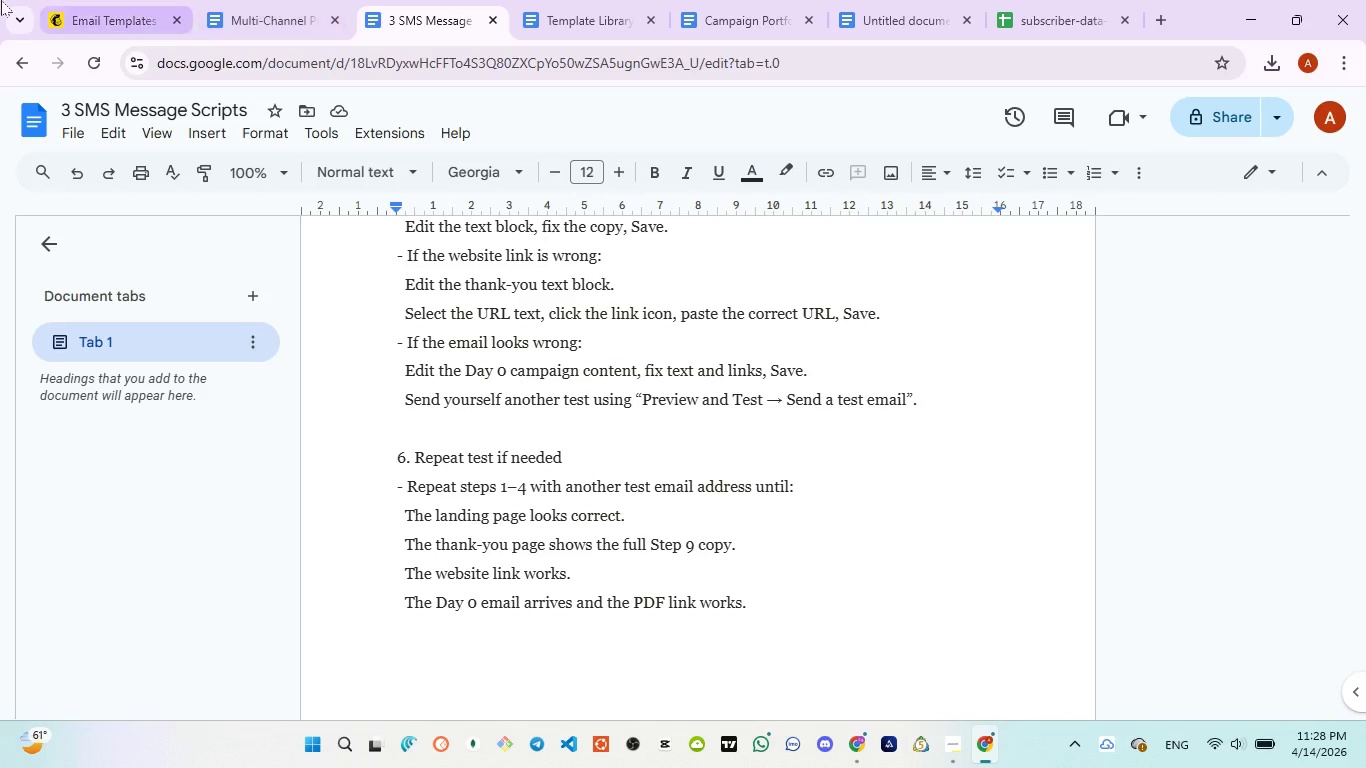 
left_click([105, 30])
 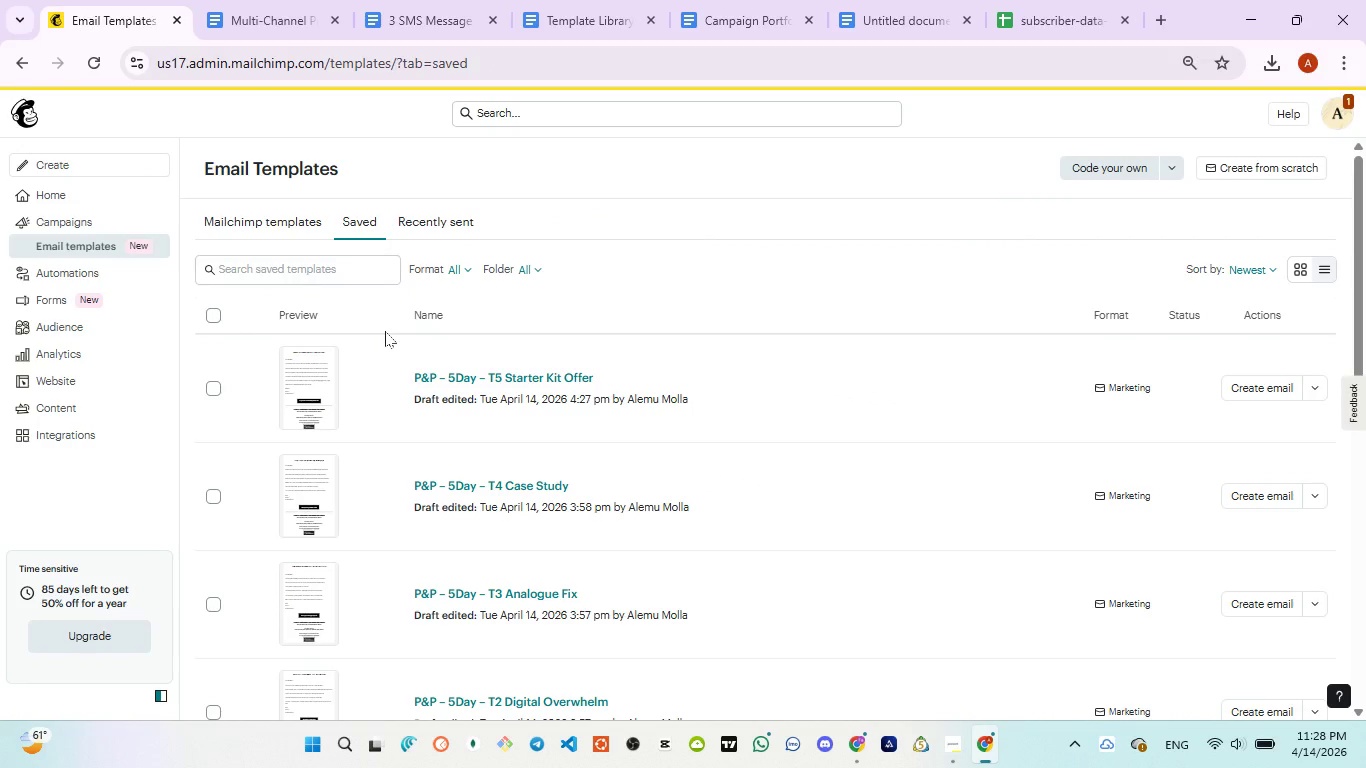 
wait(7.25)
 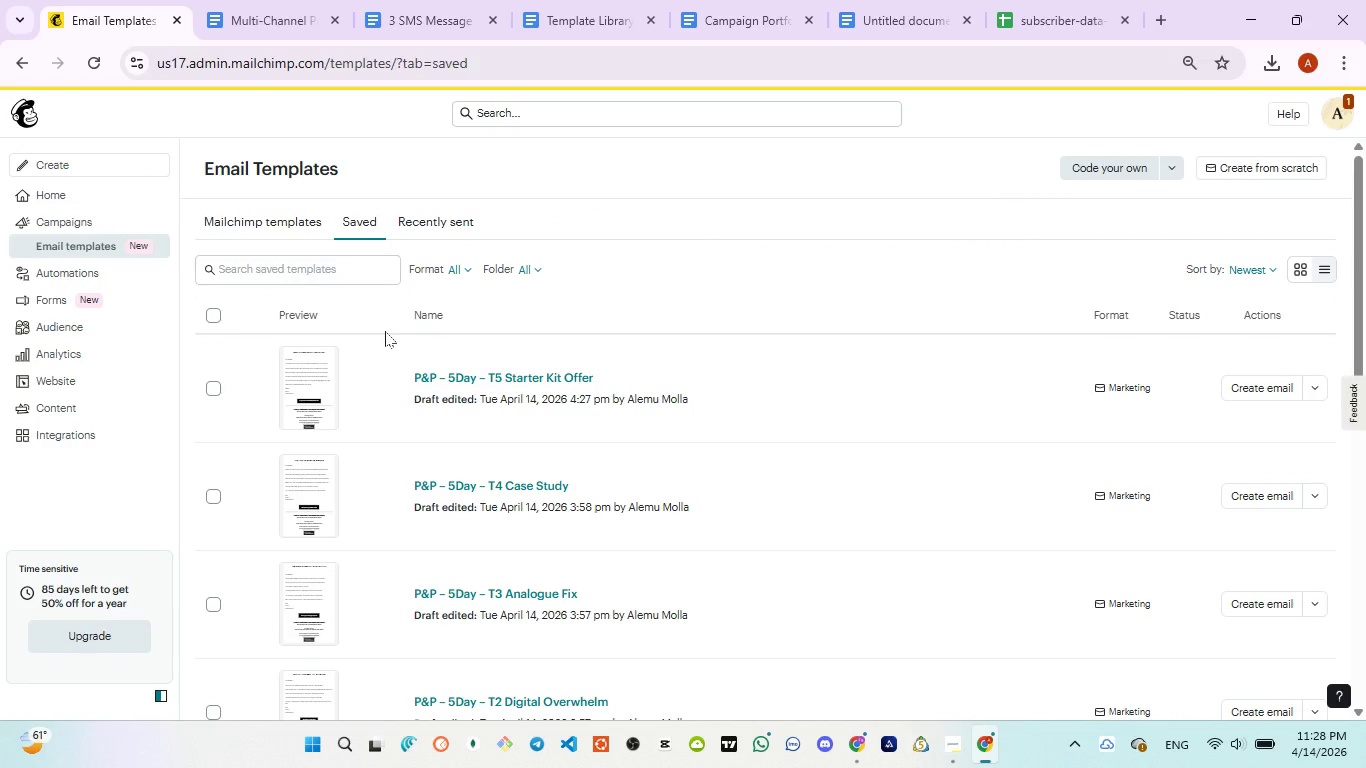 
left_click([560, 25])
 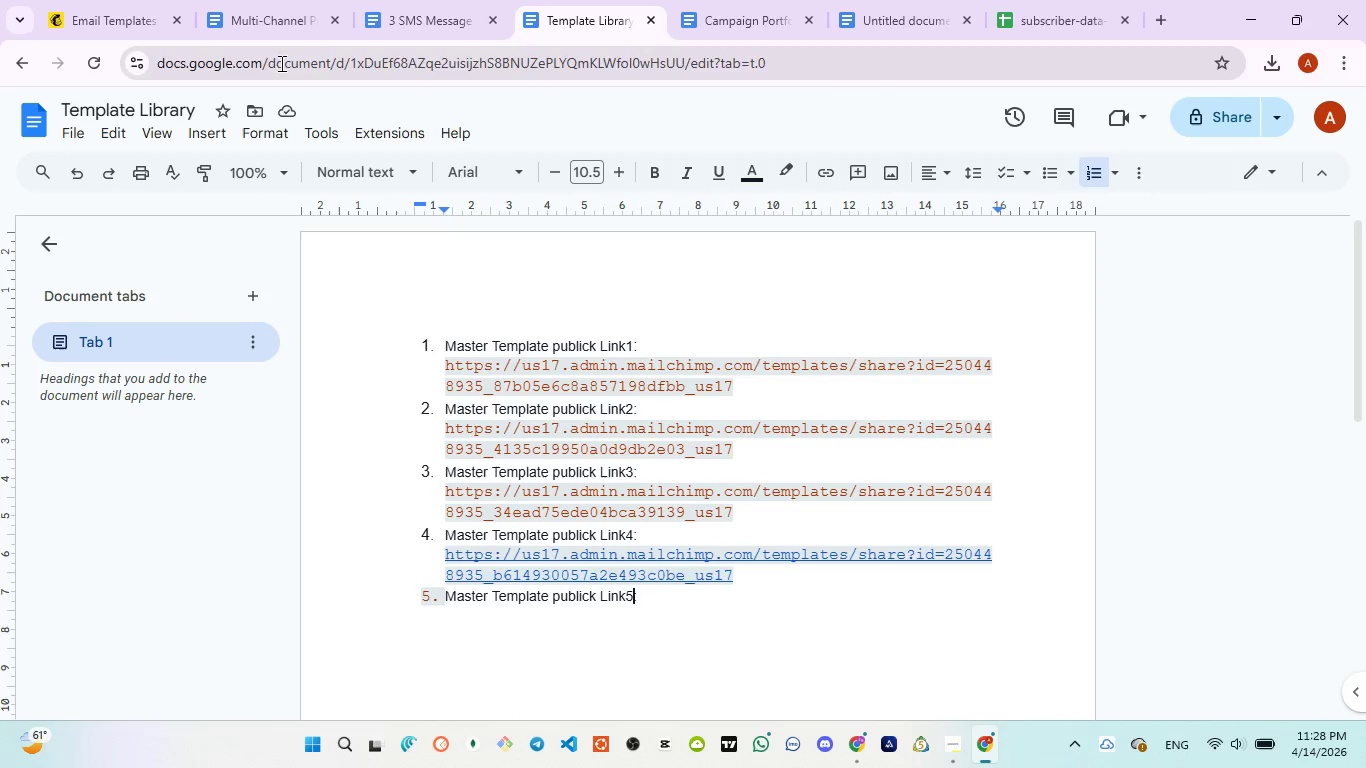 
left_click([115, 12])
 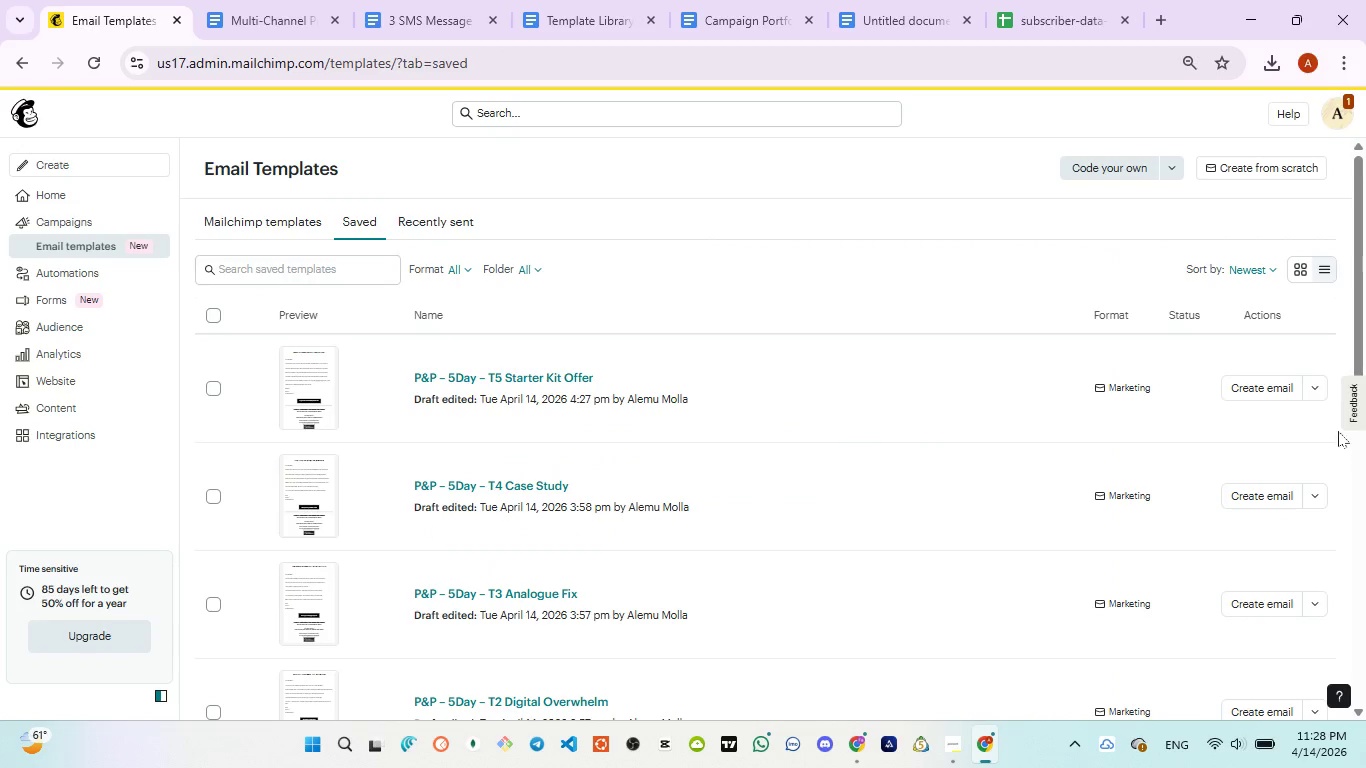 
left_click([1312, 386])
 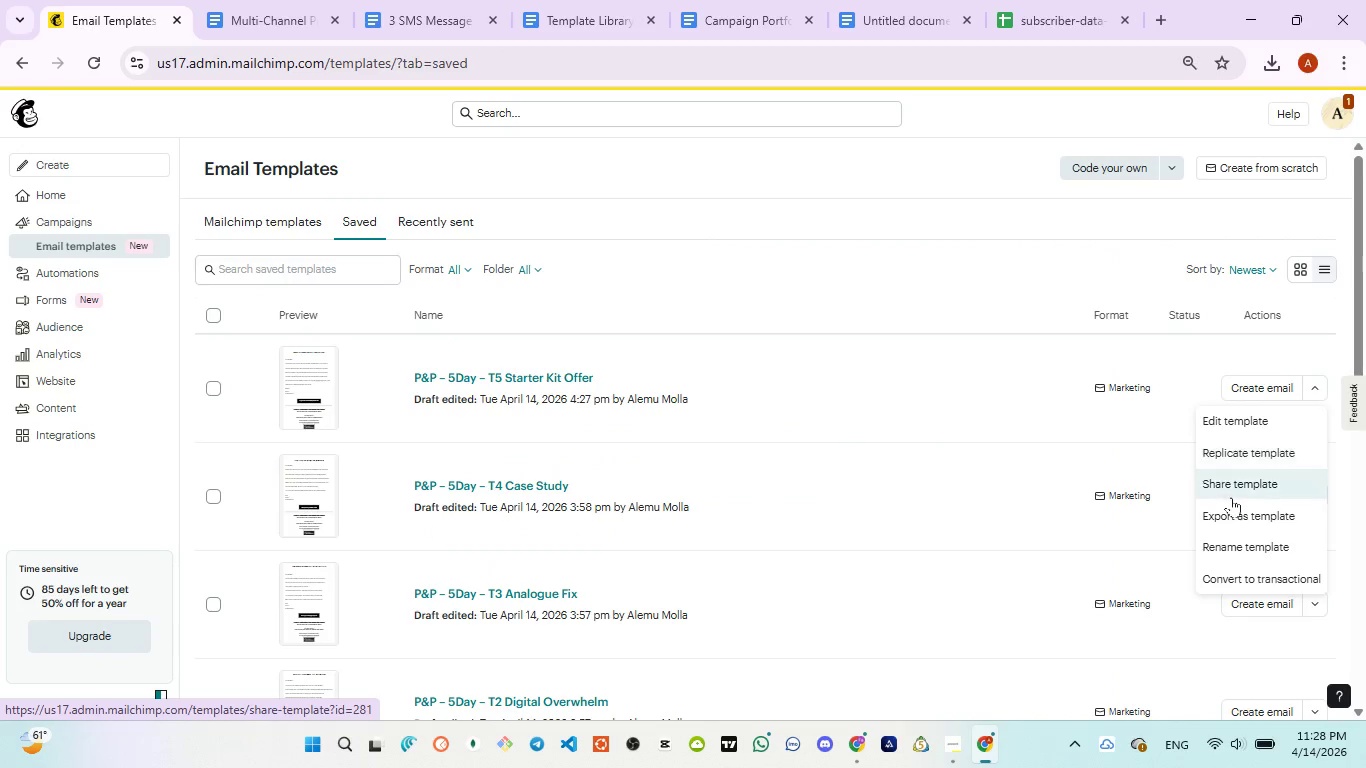 
left_click([1230, 478])
 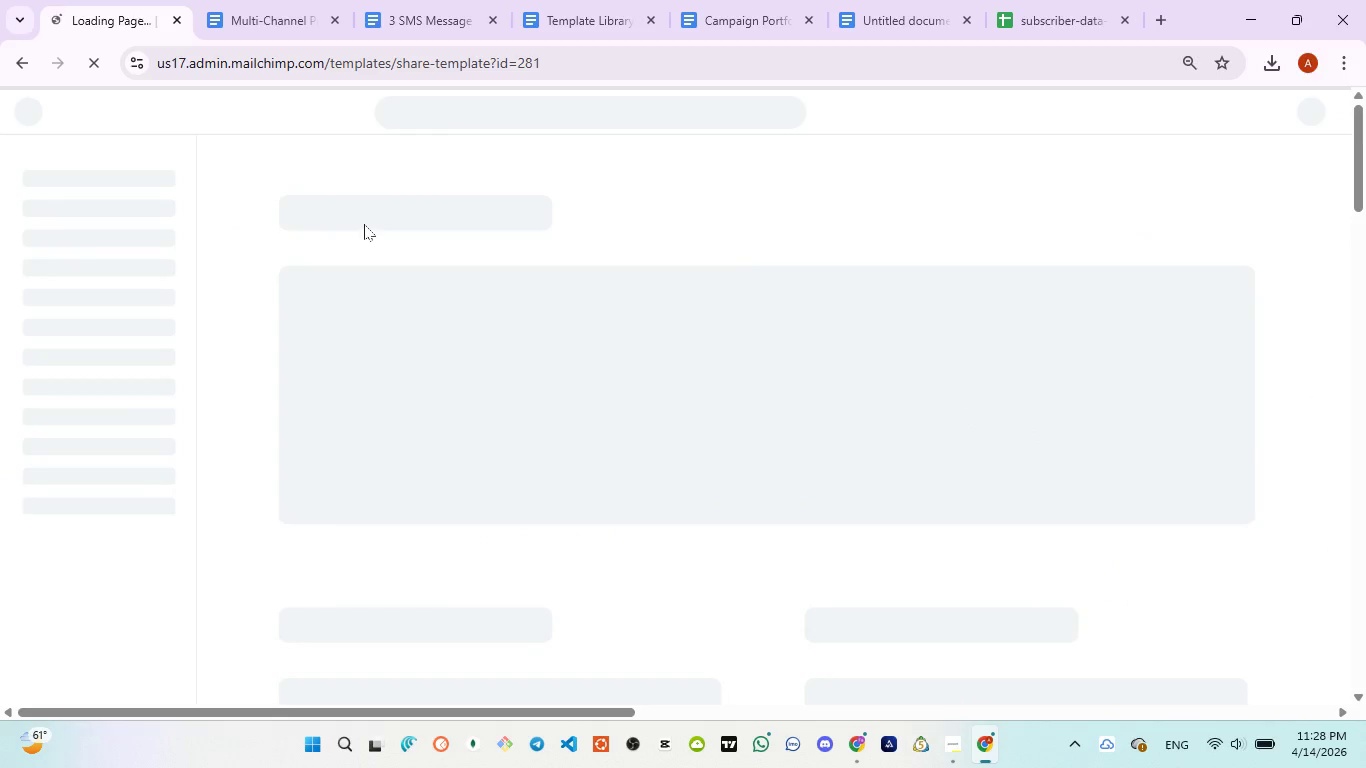 
left_click([421, 21])
 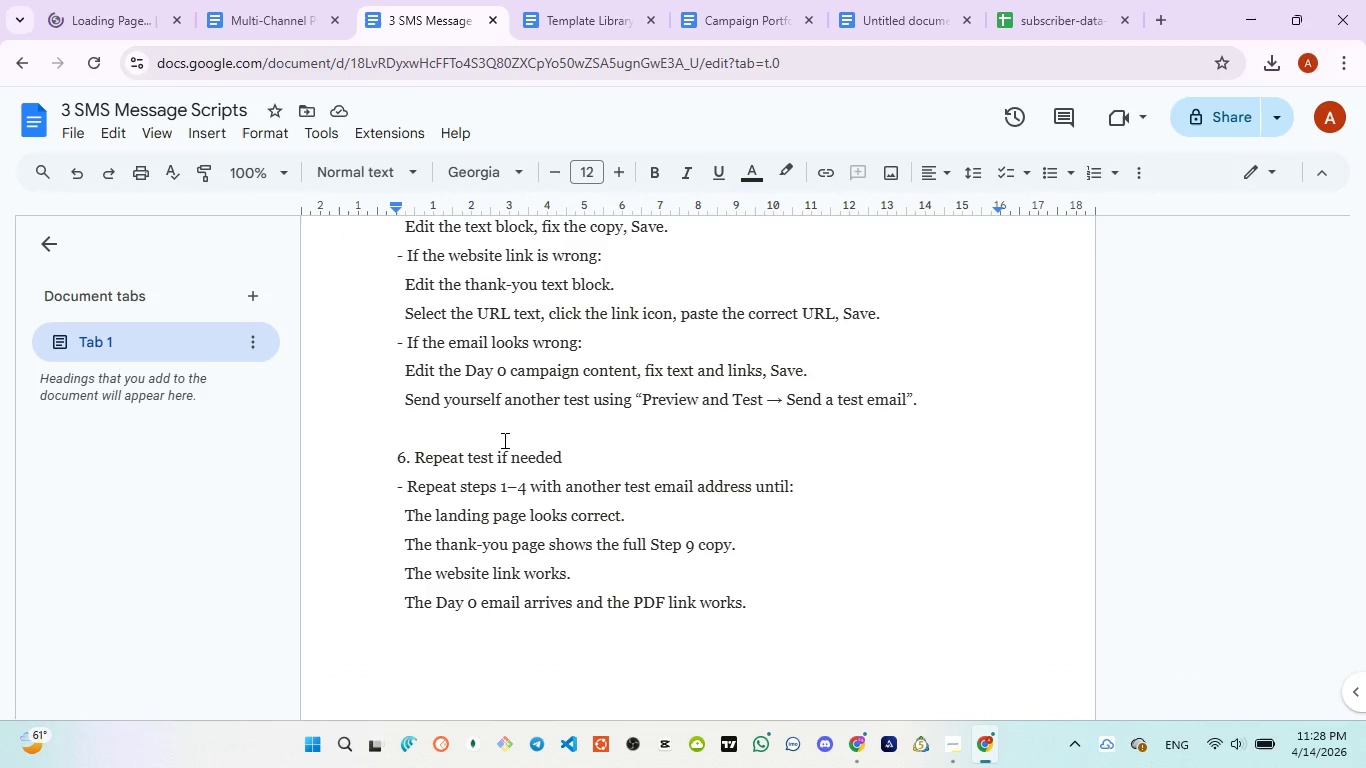 
scroll: coordinate [358, 252], scroll_direction: none, amount: 0.0
 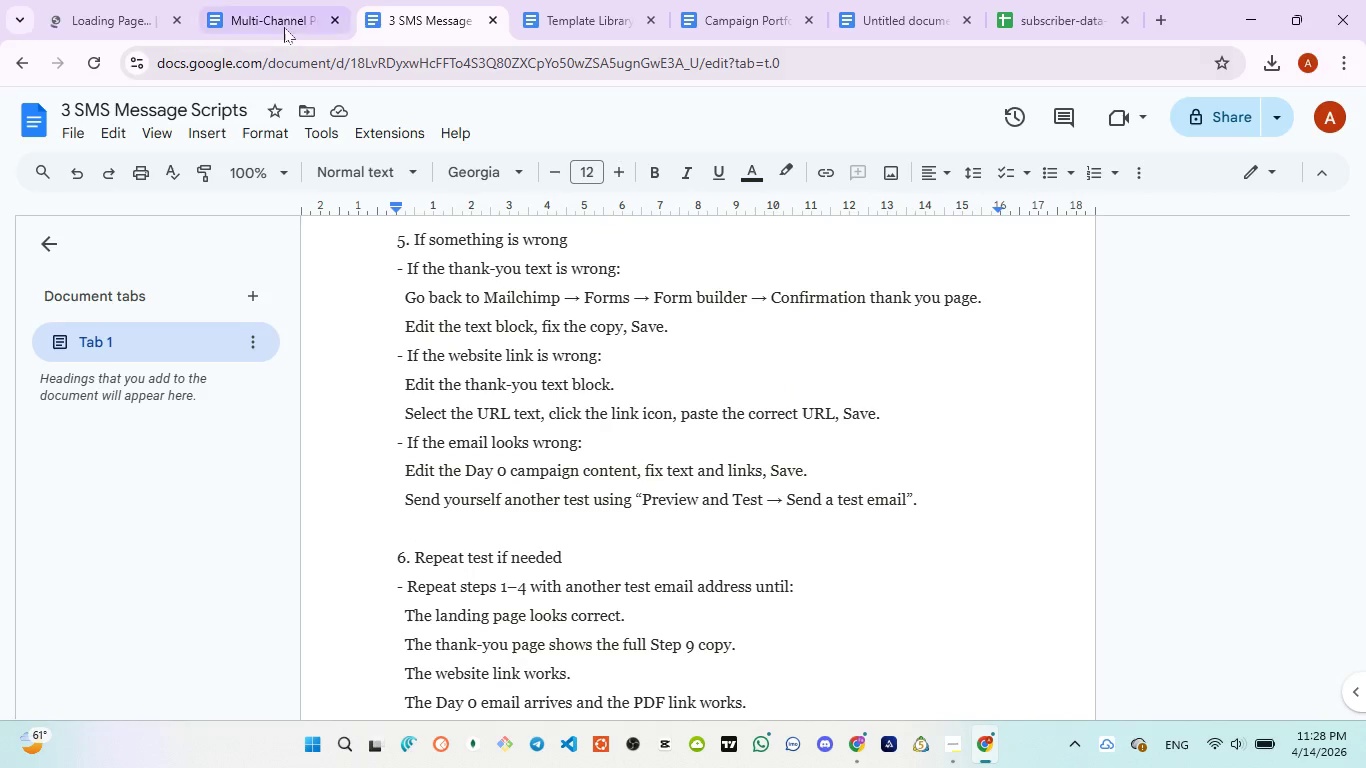 
left_click([284, 27])
 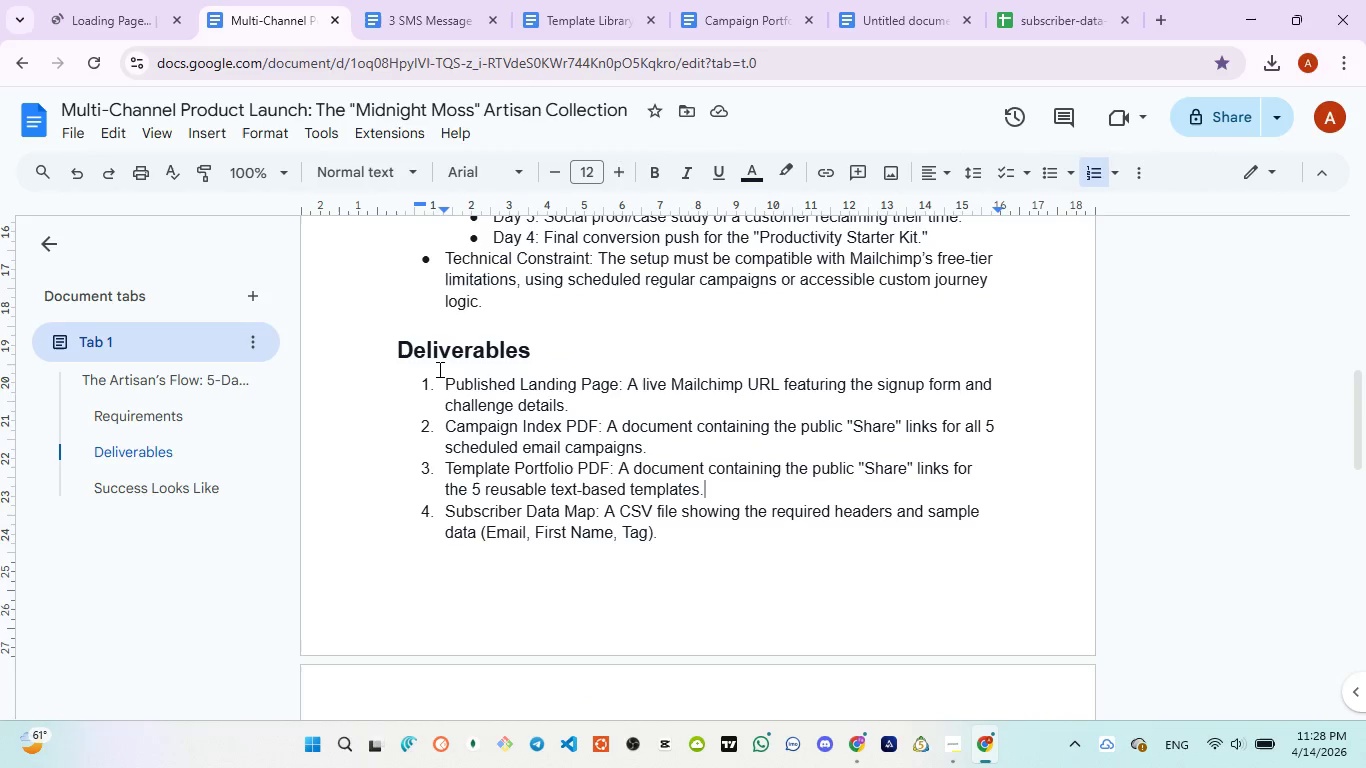 
left_click_drag(start_coordinate=[439, 375], to_coordinate=[579, 409])
 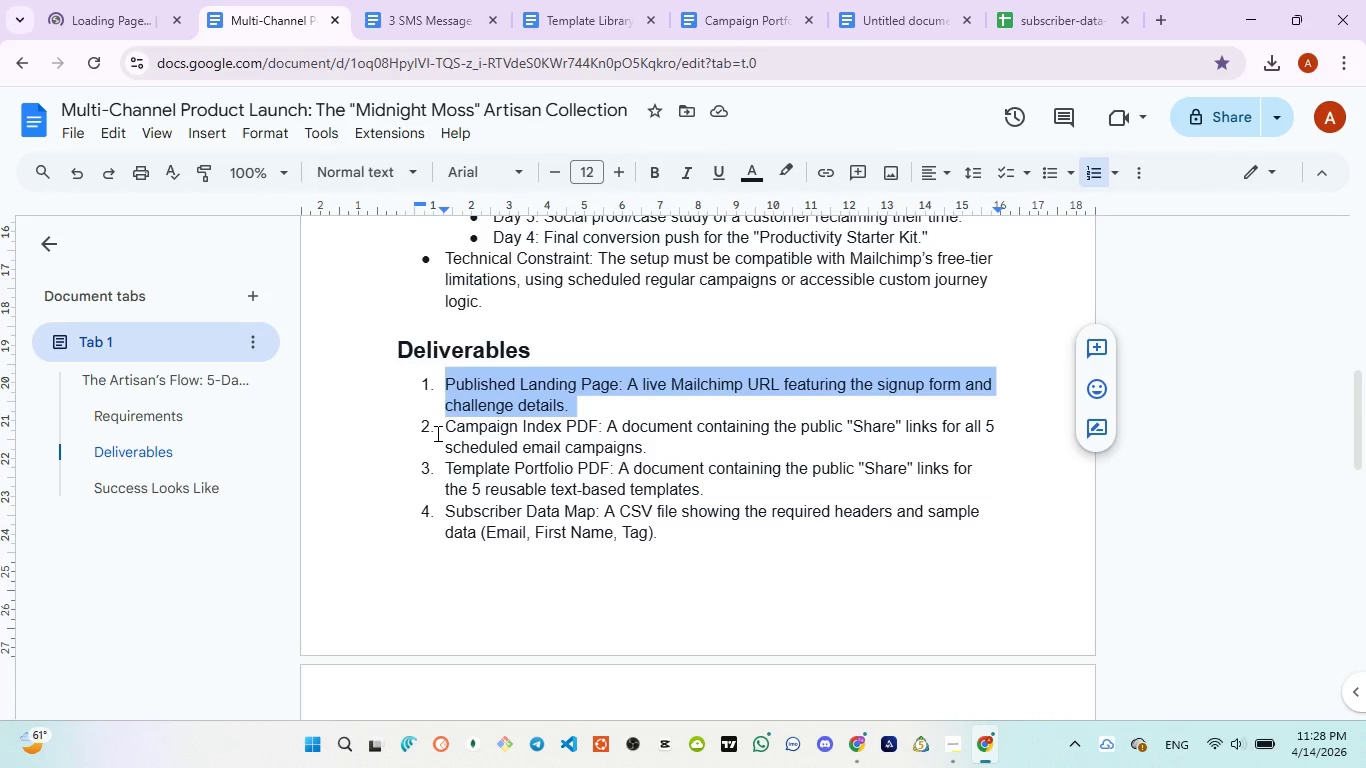 
wait(5.45)
 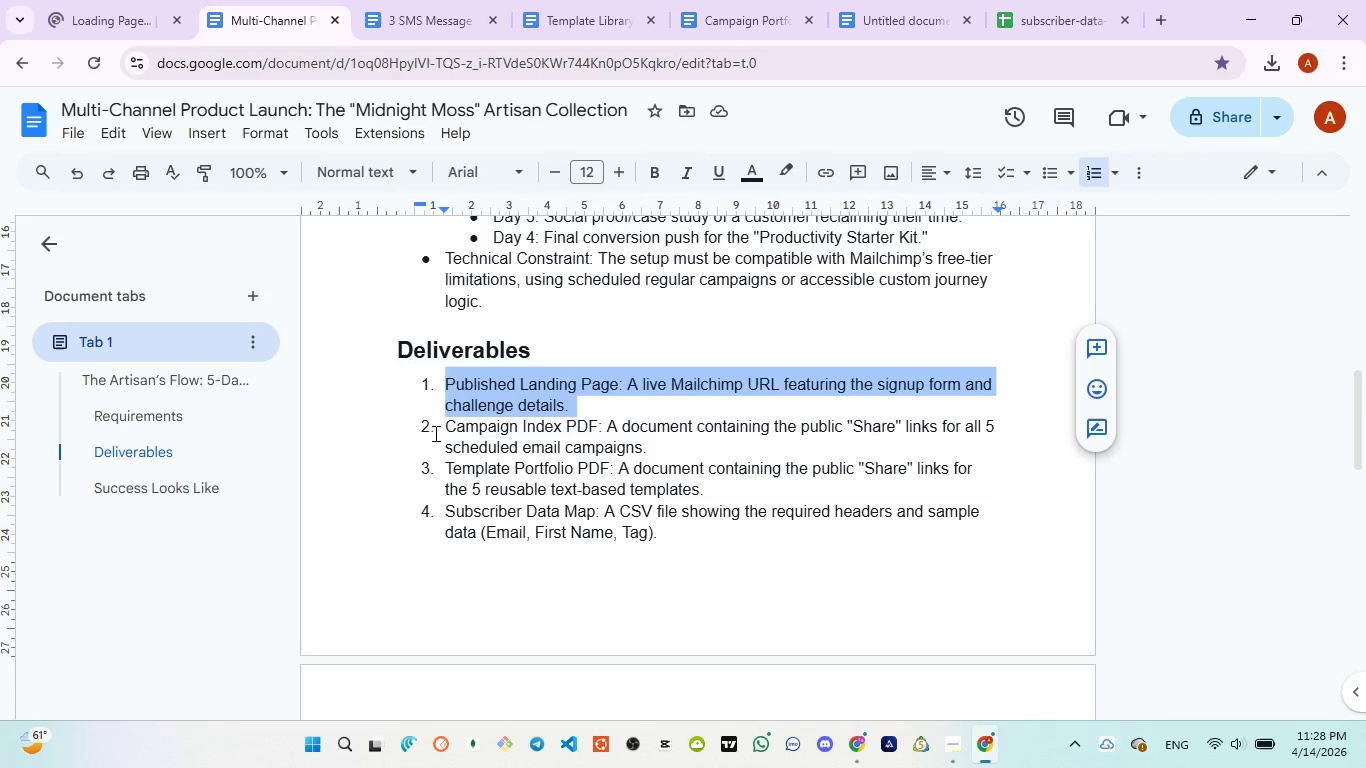 
scroll: coordinate [438, 433], scroll_direction: up, amount: 1.0
 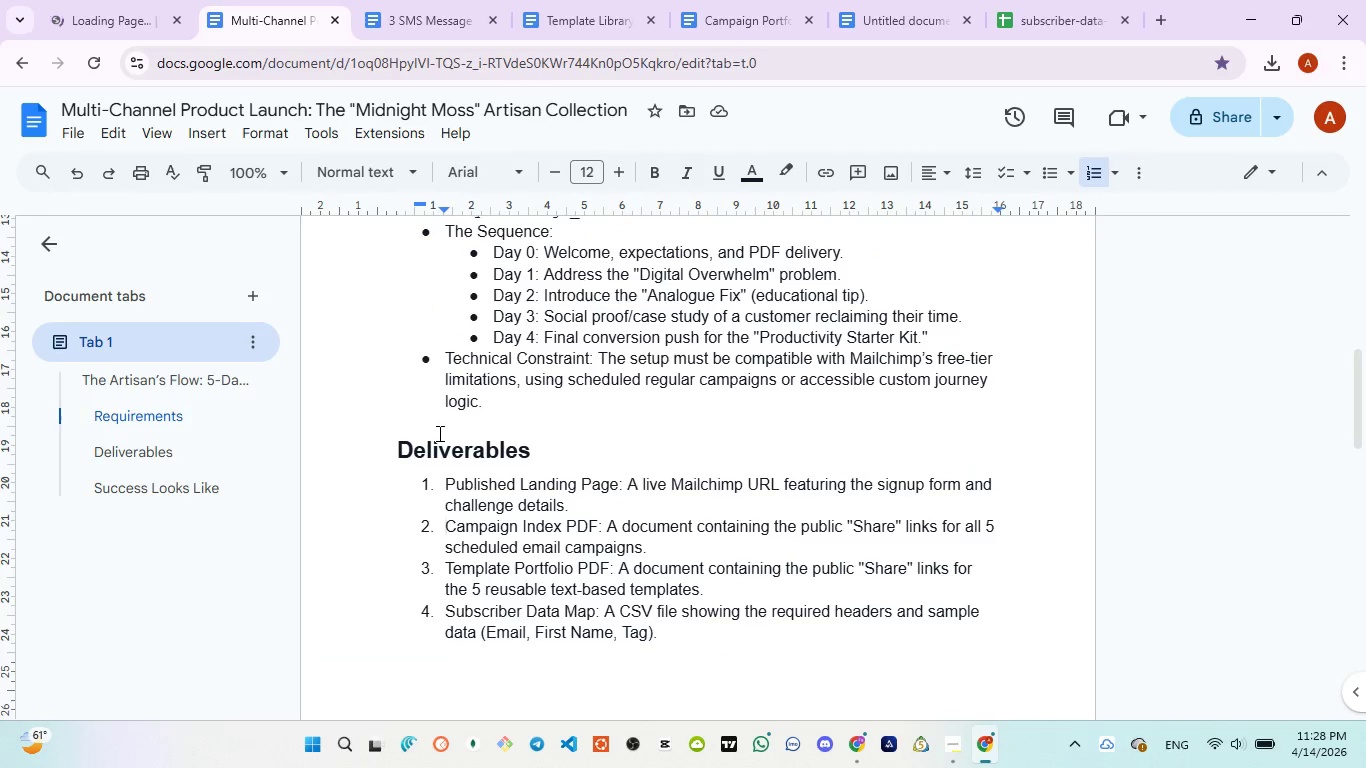 
left_click([438, 433])
 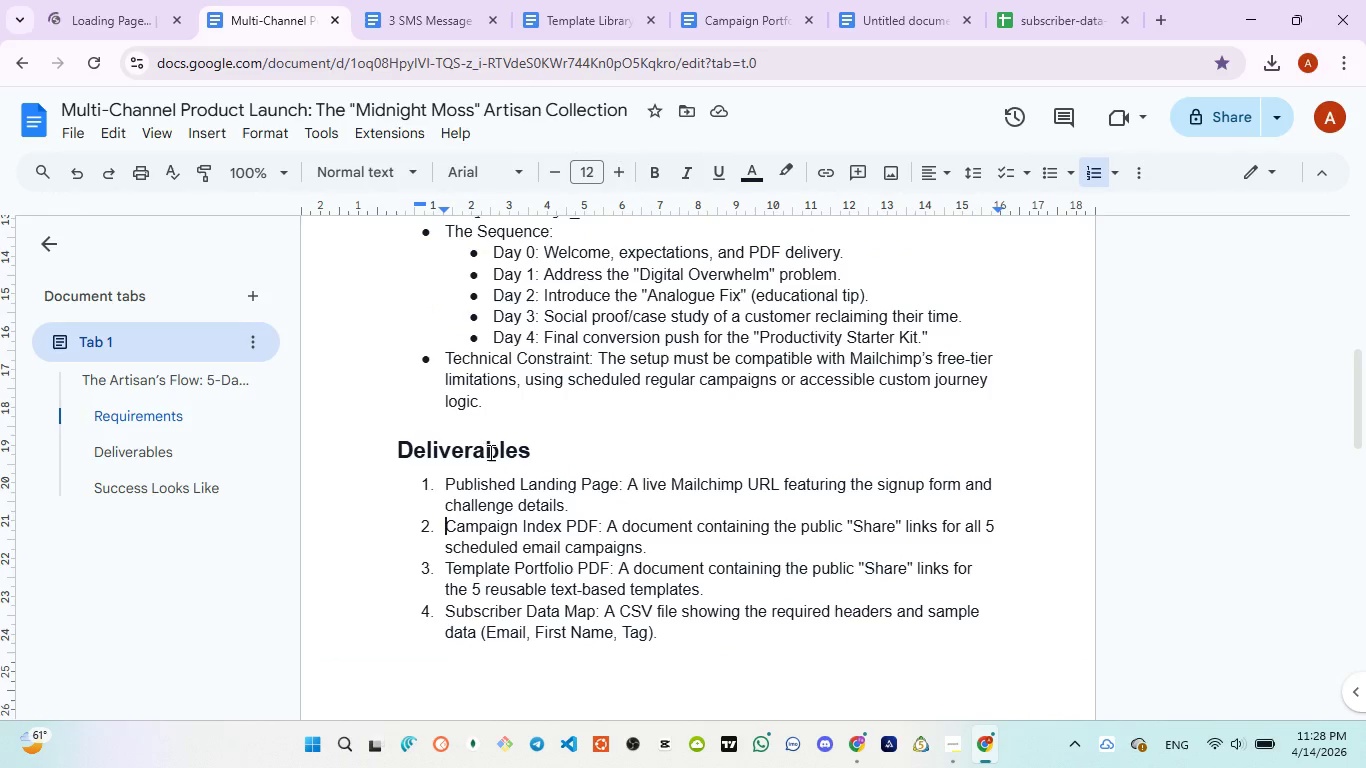 
scroll: coordinate [489, 455], scroll_direction: down, amount: 1.0
 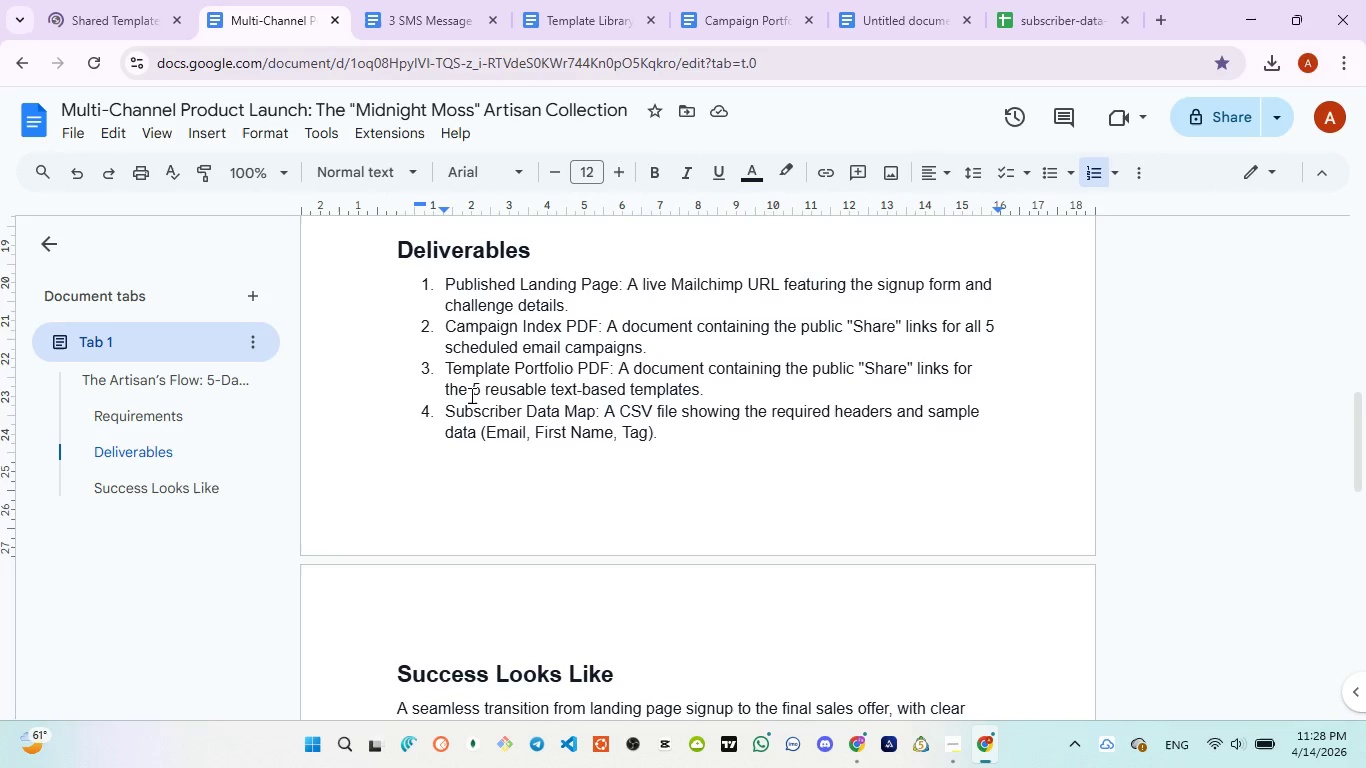 
wait(12.83)
 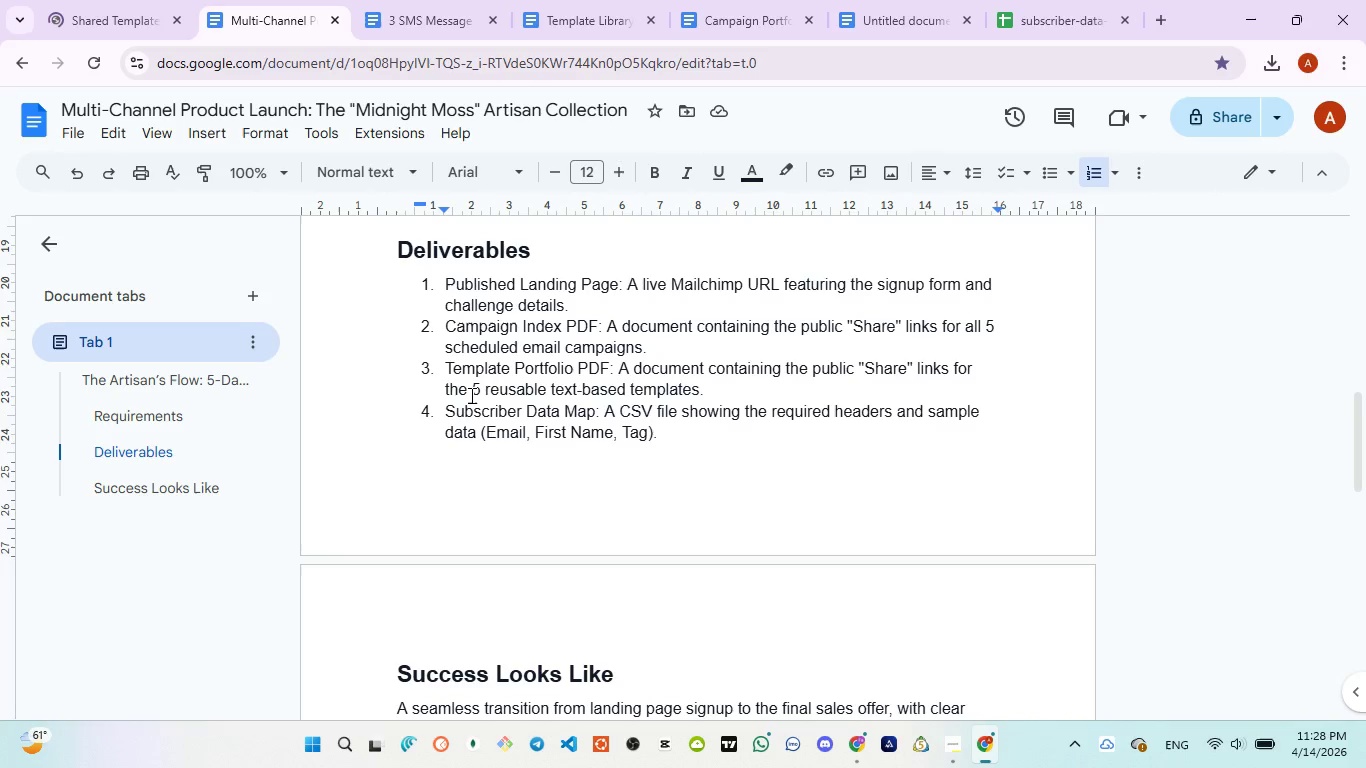 
left_click_drag(start_coordinate=[438, 405], to_coordinate=[704, 437])
 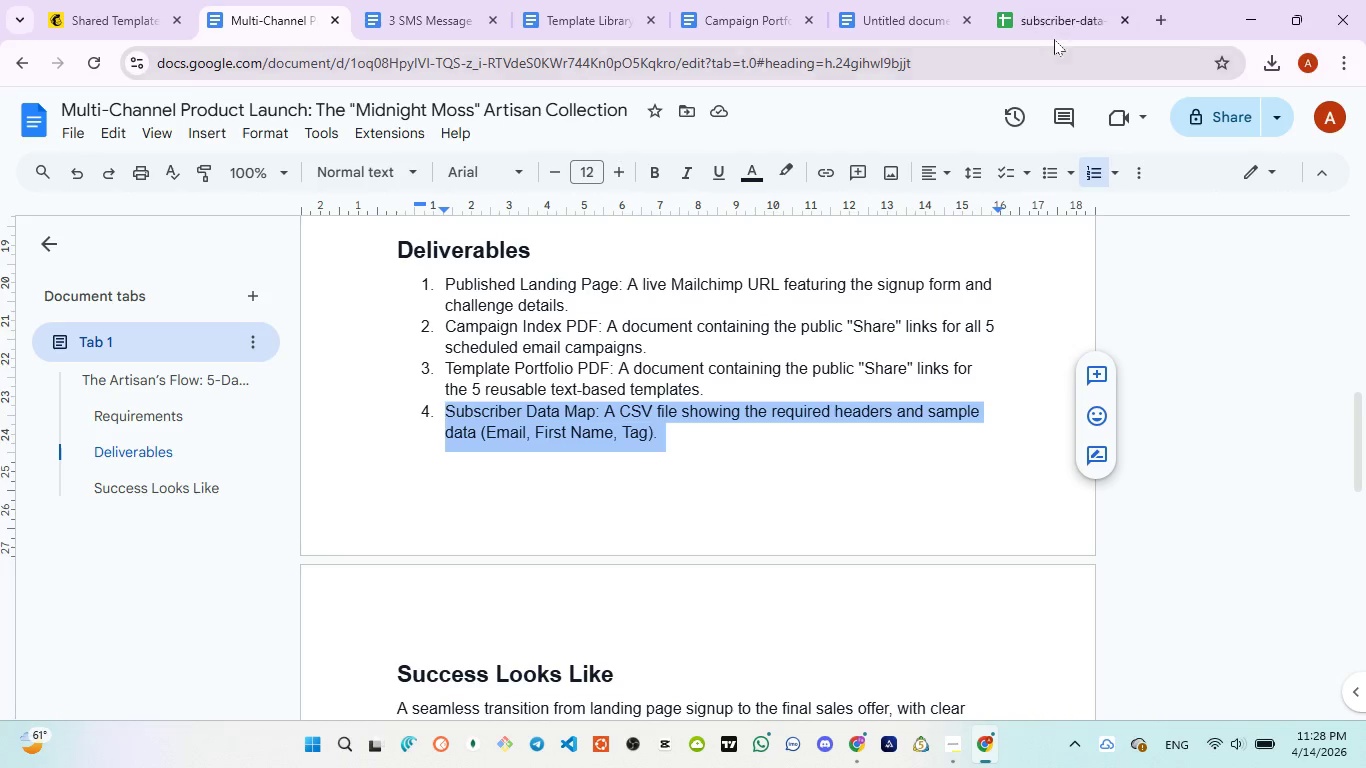 
left_click([1052, 33])
 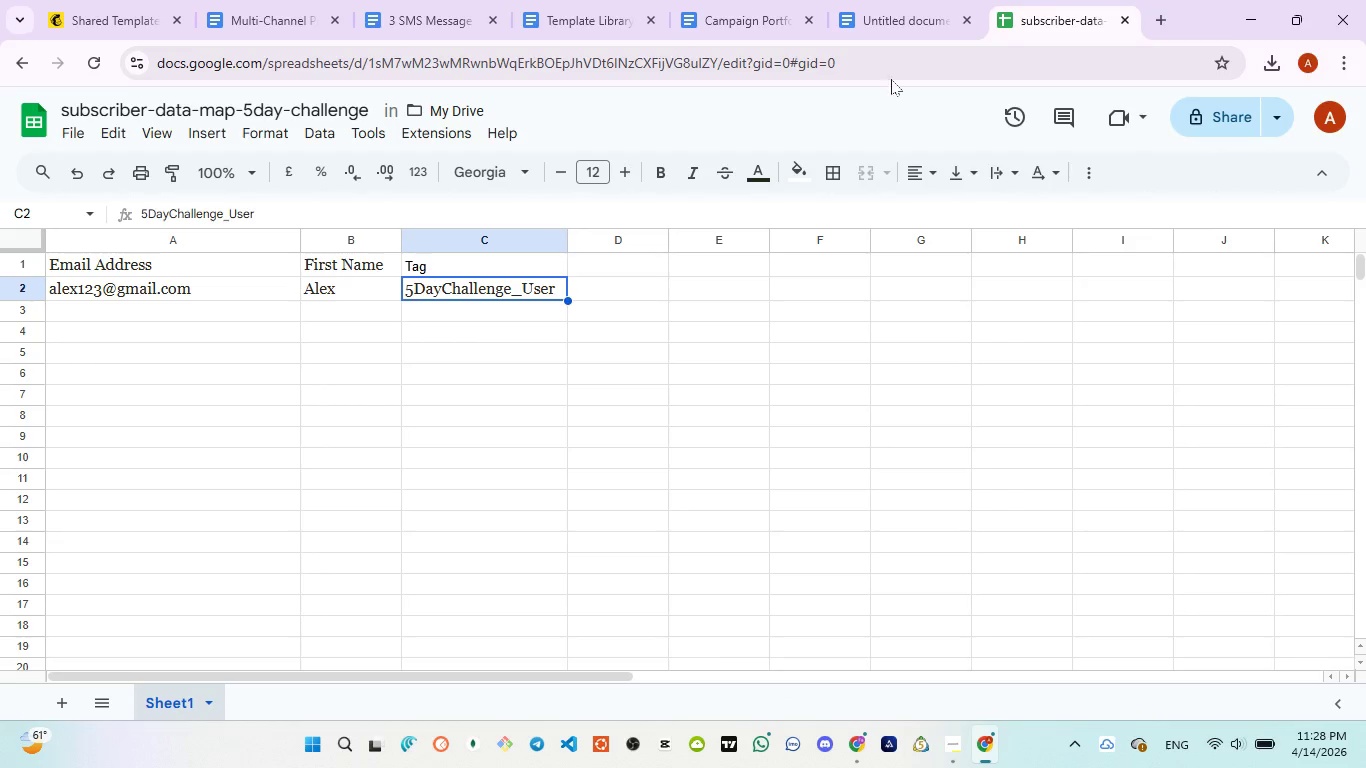 
left_click([900, 23])
 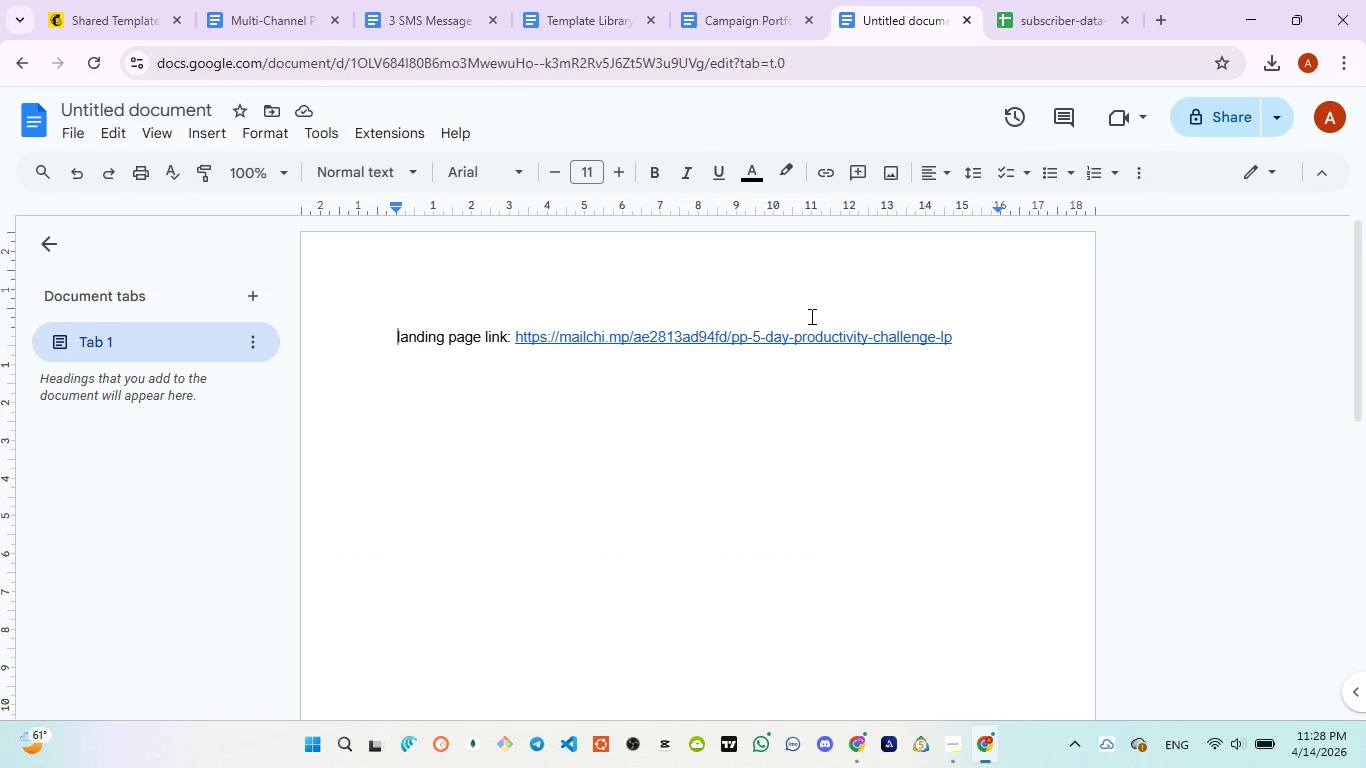 
scroll: coordinate [810, 316], scroll_direction: none, amount: 0.0
 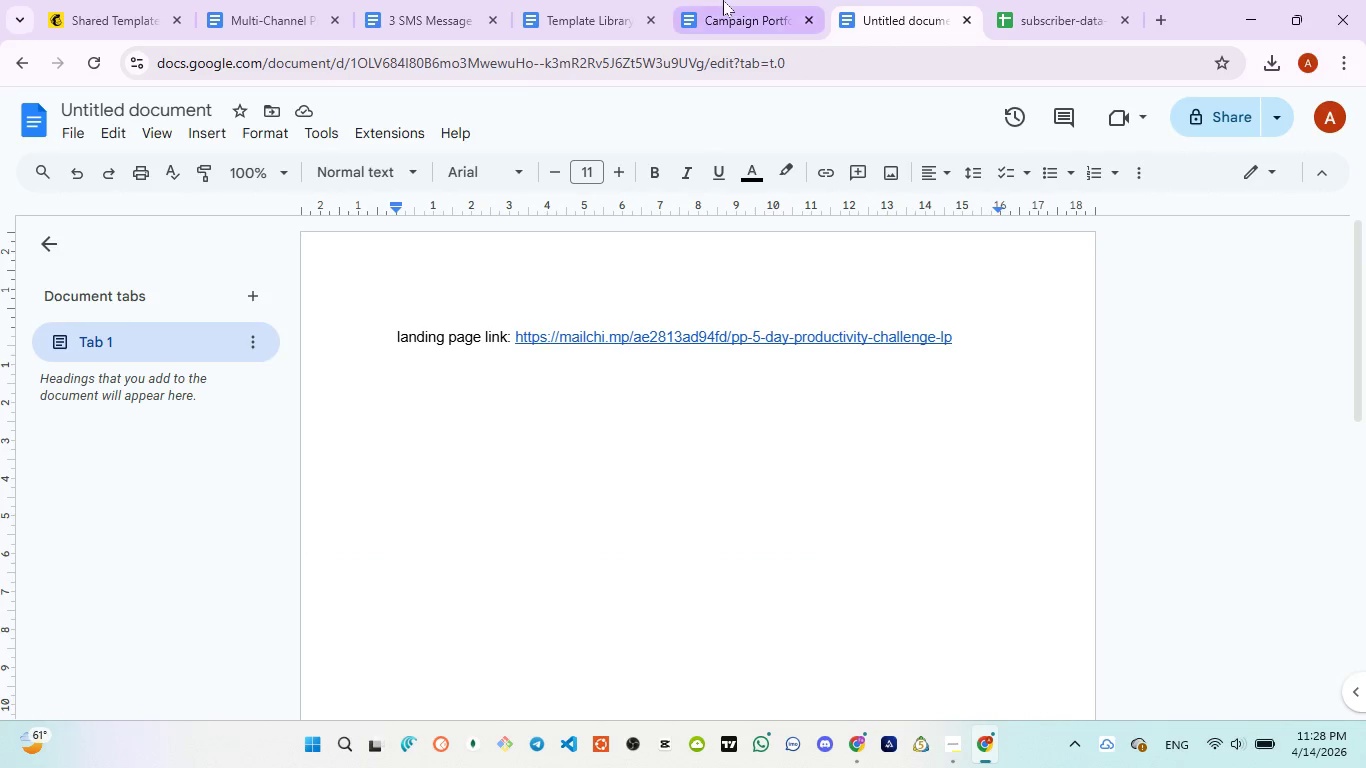 
left_click([723, 0])
 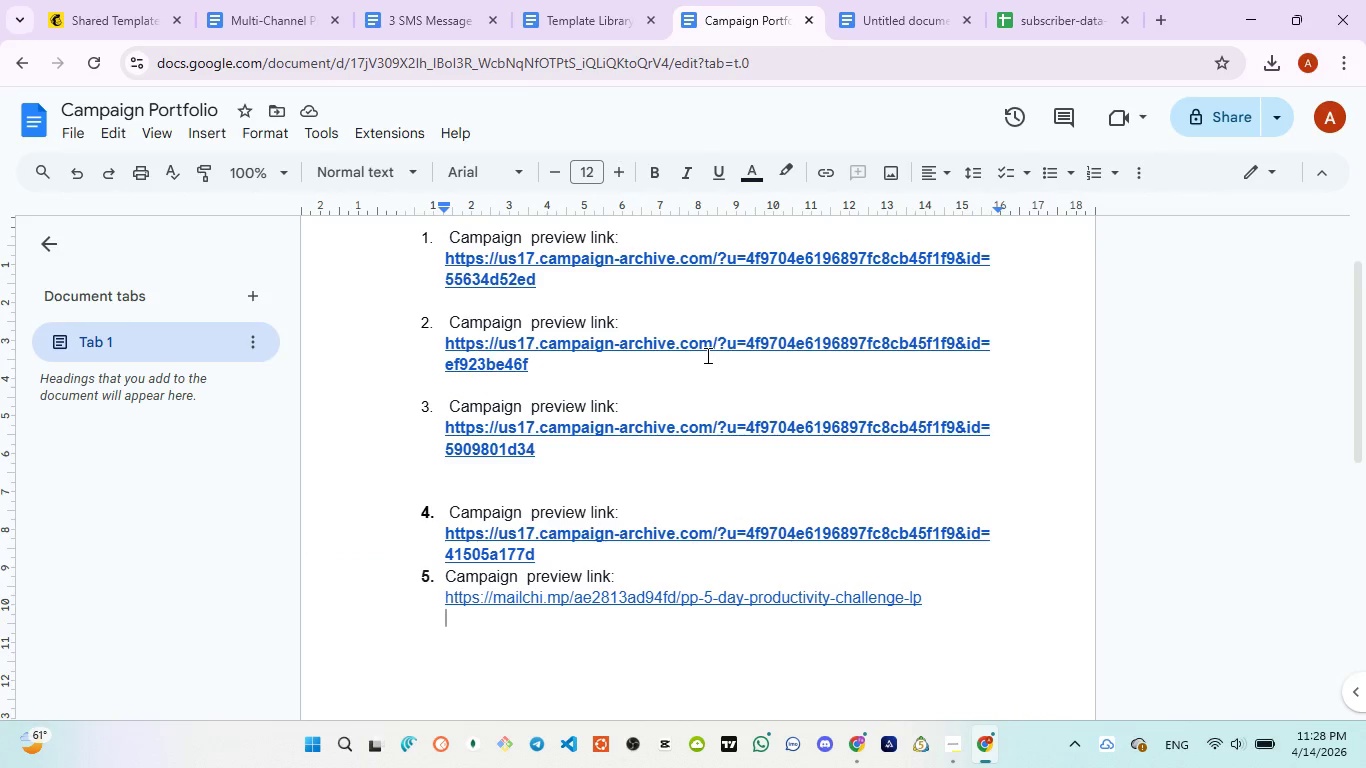 
scroll: coordinate [706, 355], scroll_direction: up, amount: 2.0
 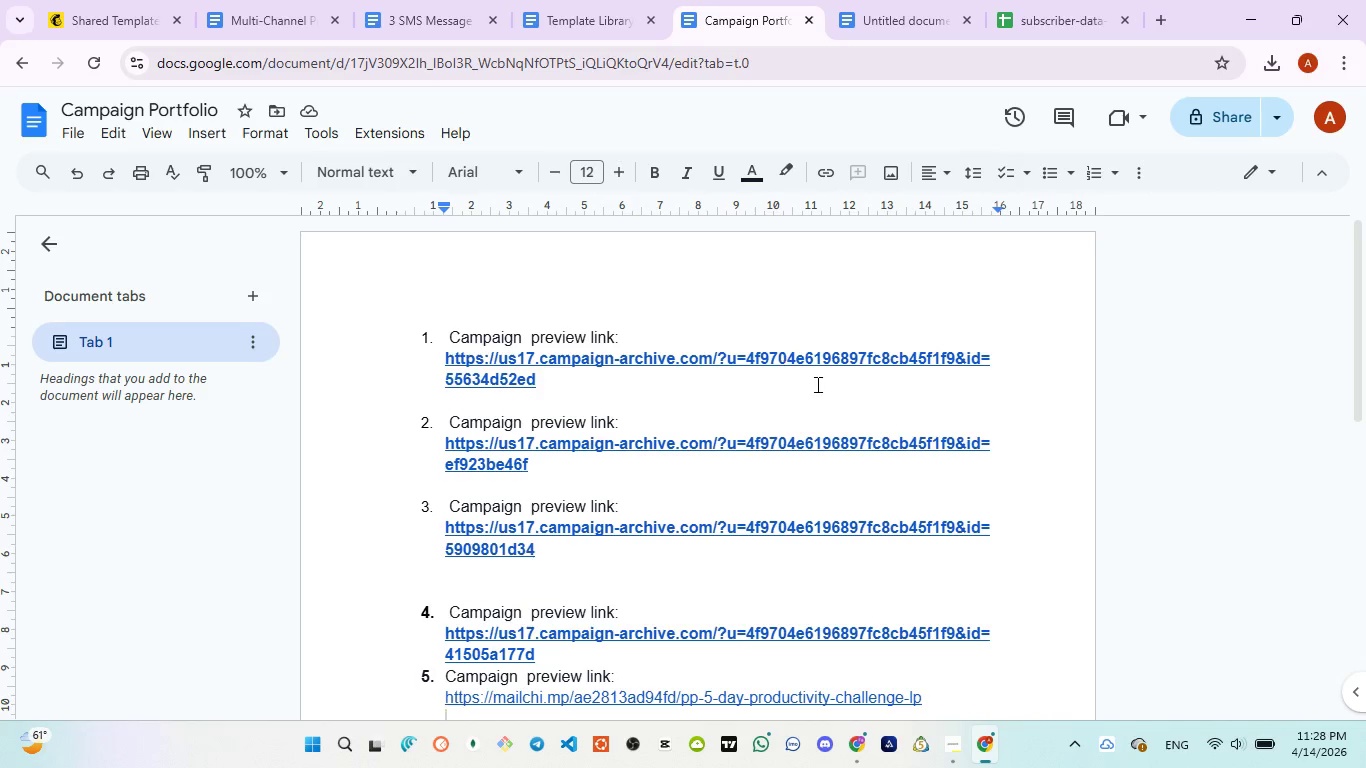 
scroll: coordinate [762, 388], scroll_direction: down, amount: 1.0
 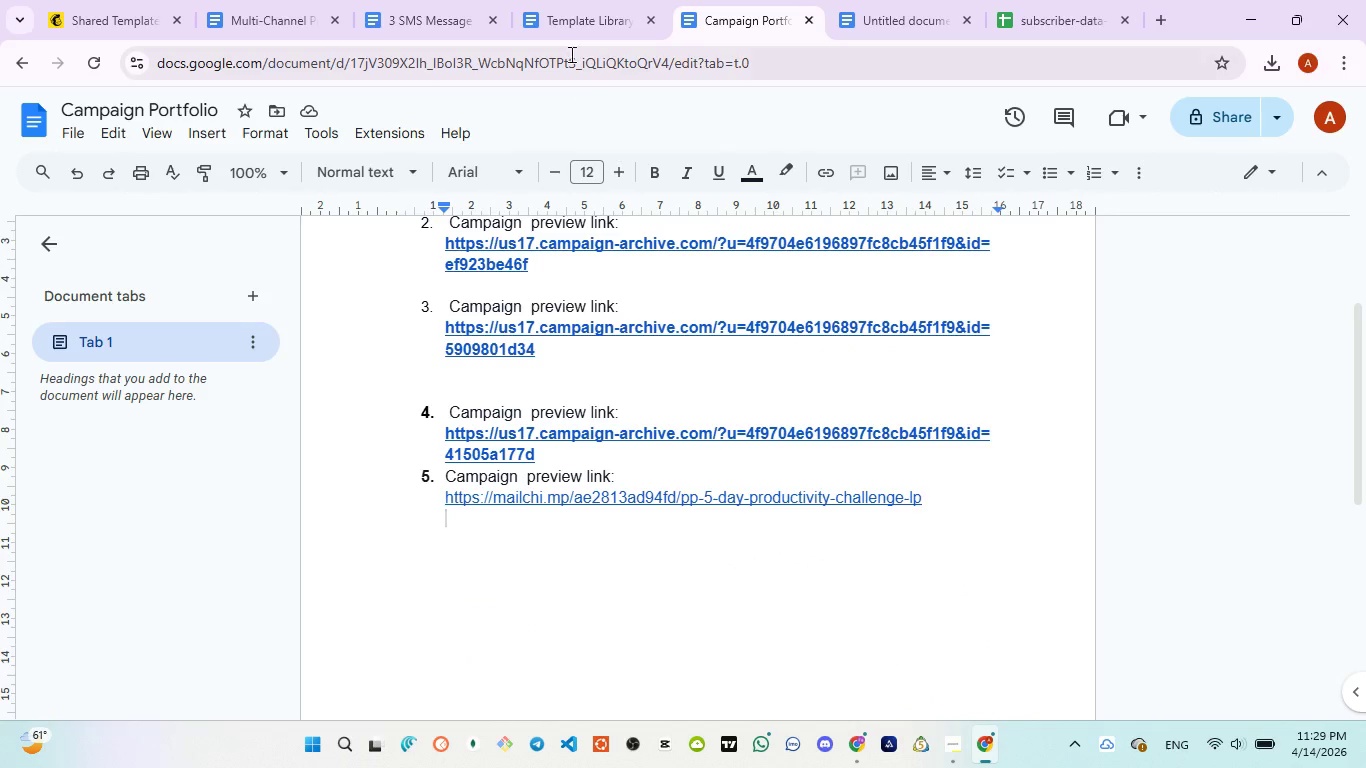 
left_click([566, 22])
 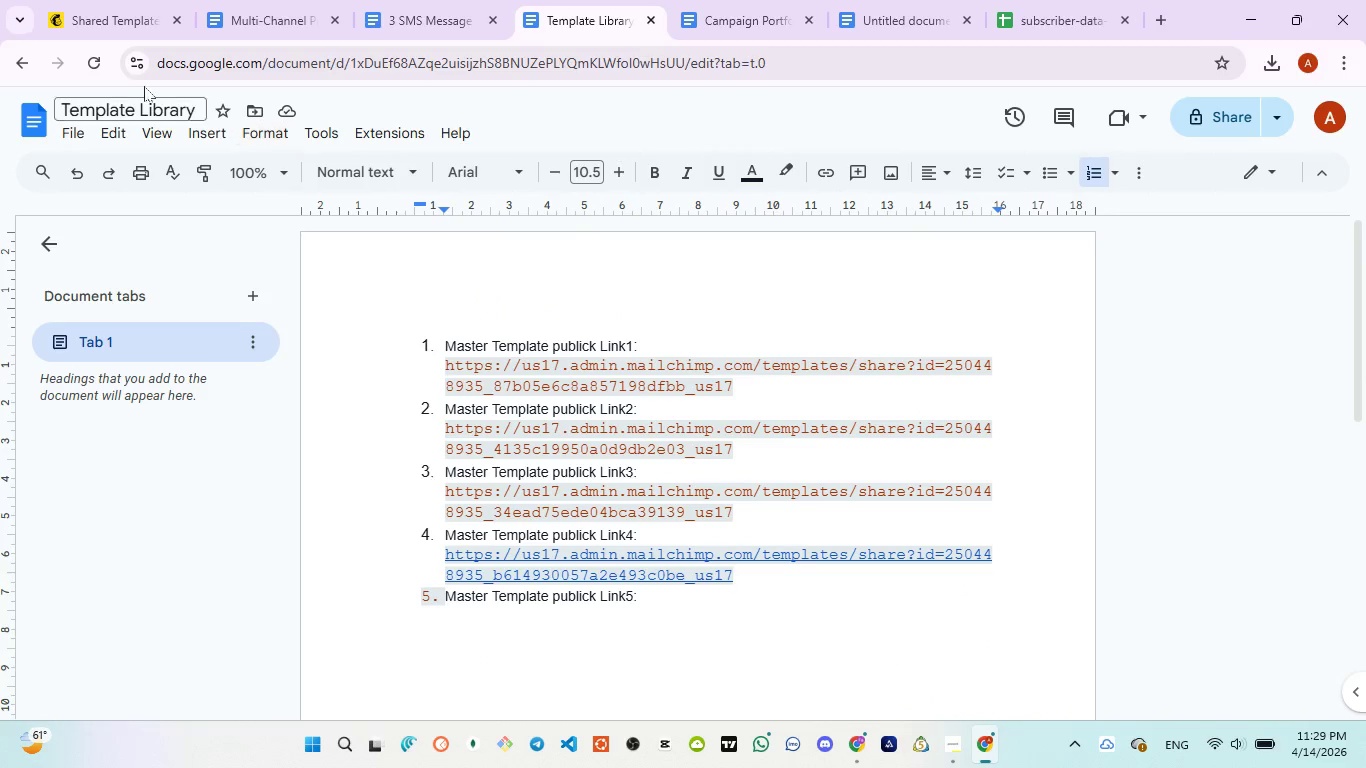 
left_click([129, 25])
 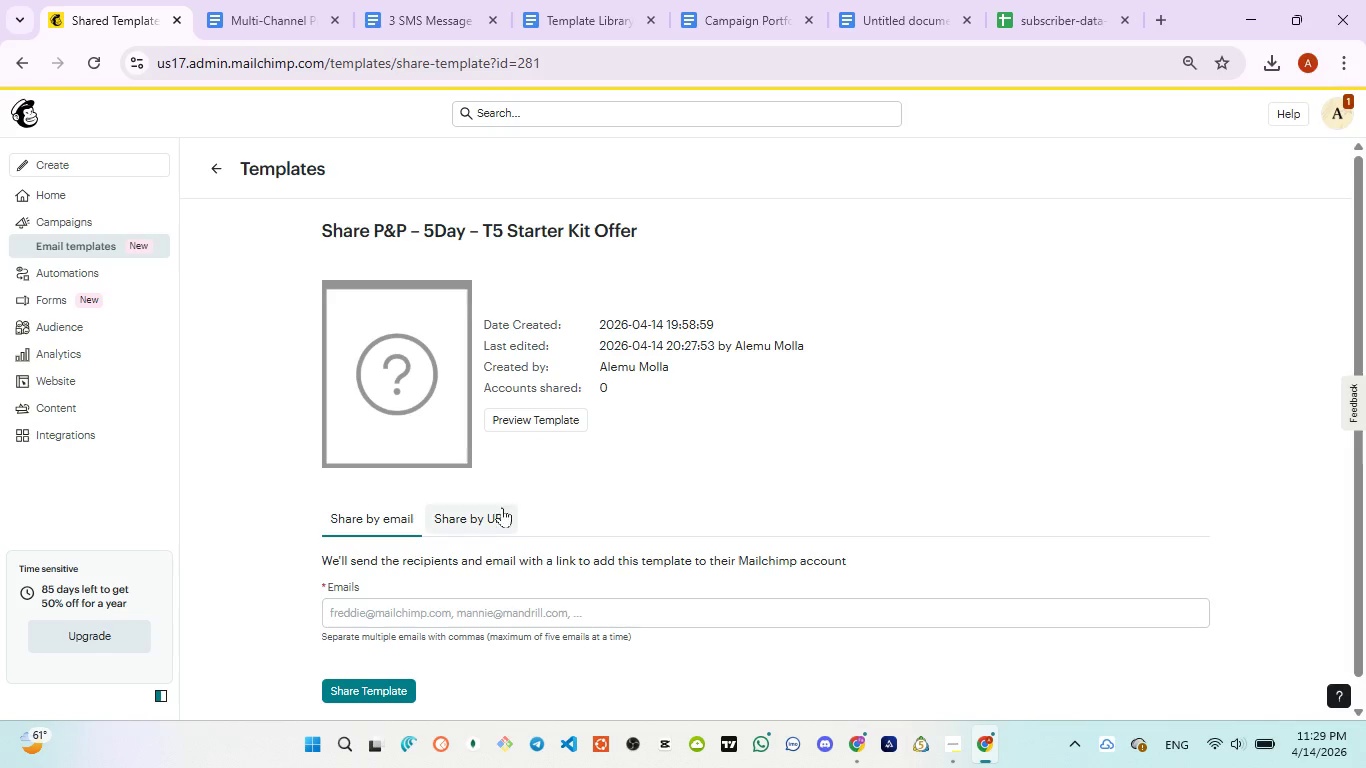 
left_click([502, 515])
 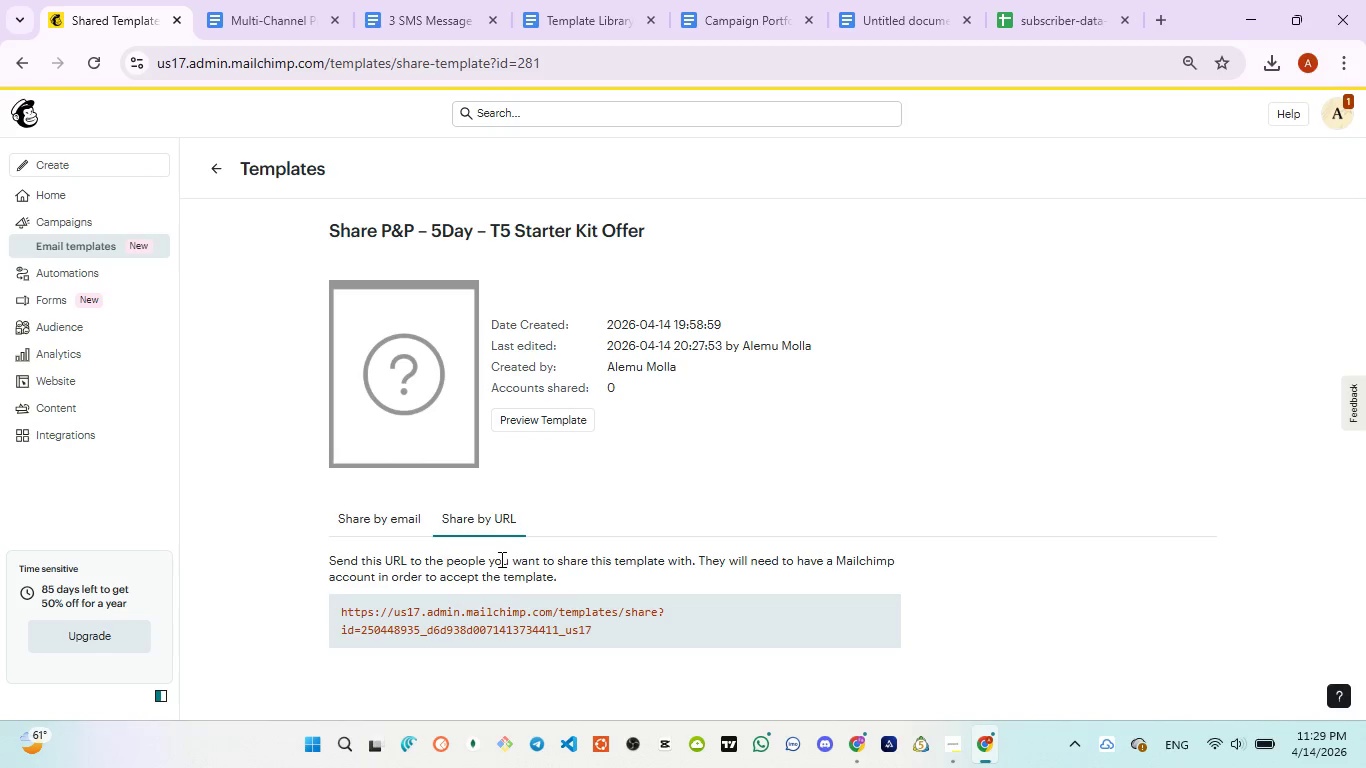 
scroll: coordinate [499, 559], scroll_direction: down, amount: 2.0
 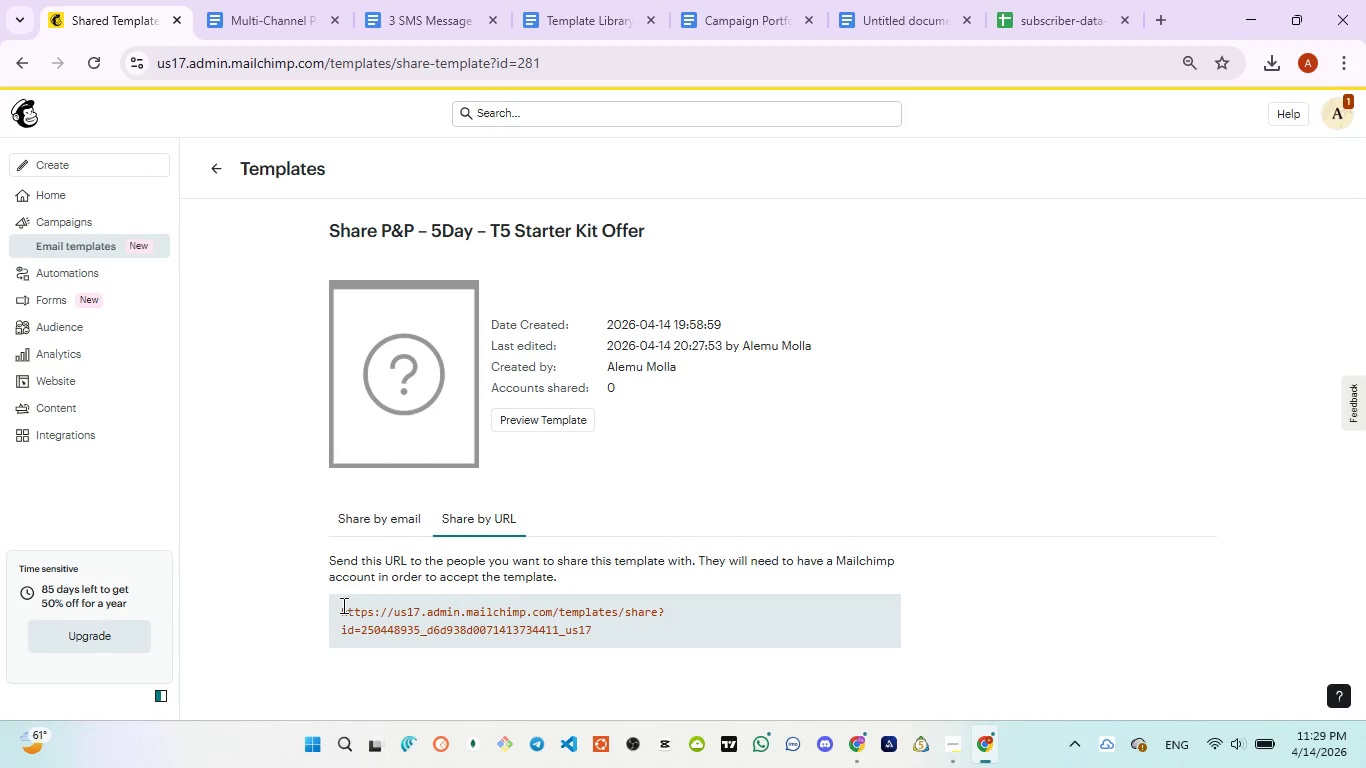 
left_click_drag(start_coordinate=[339, 607], to_coordinate=[614, 625])
 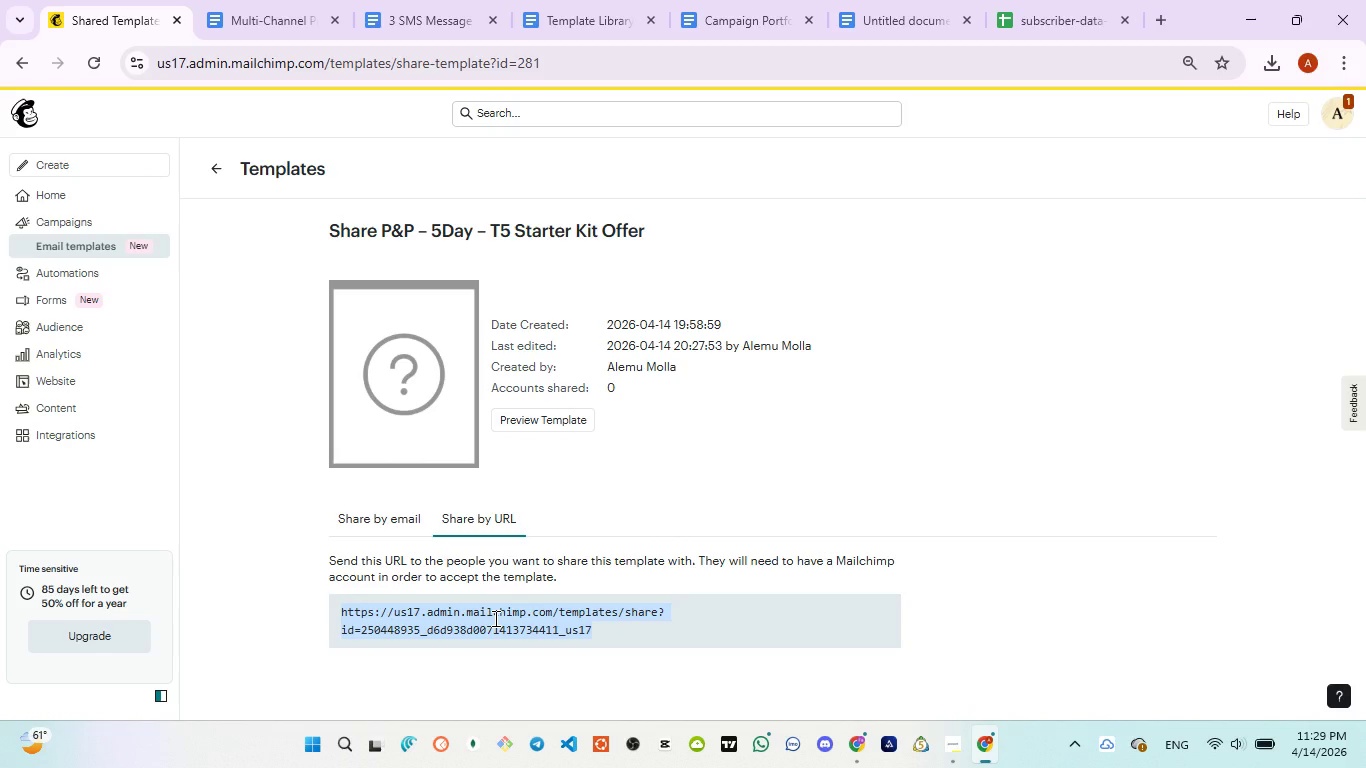 
right_click([494, 618])
 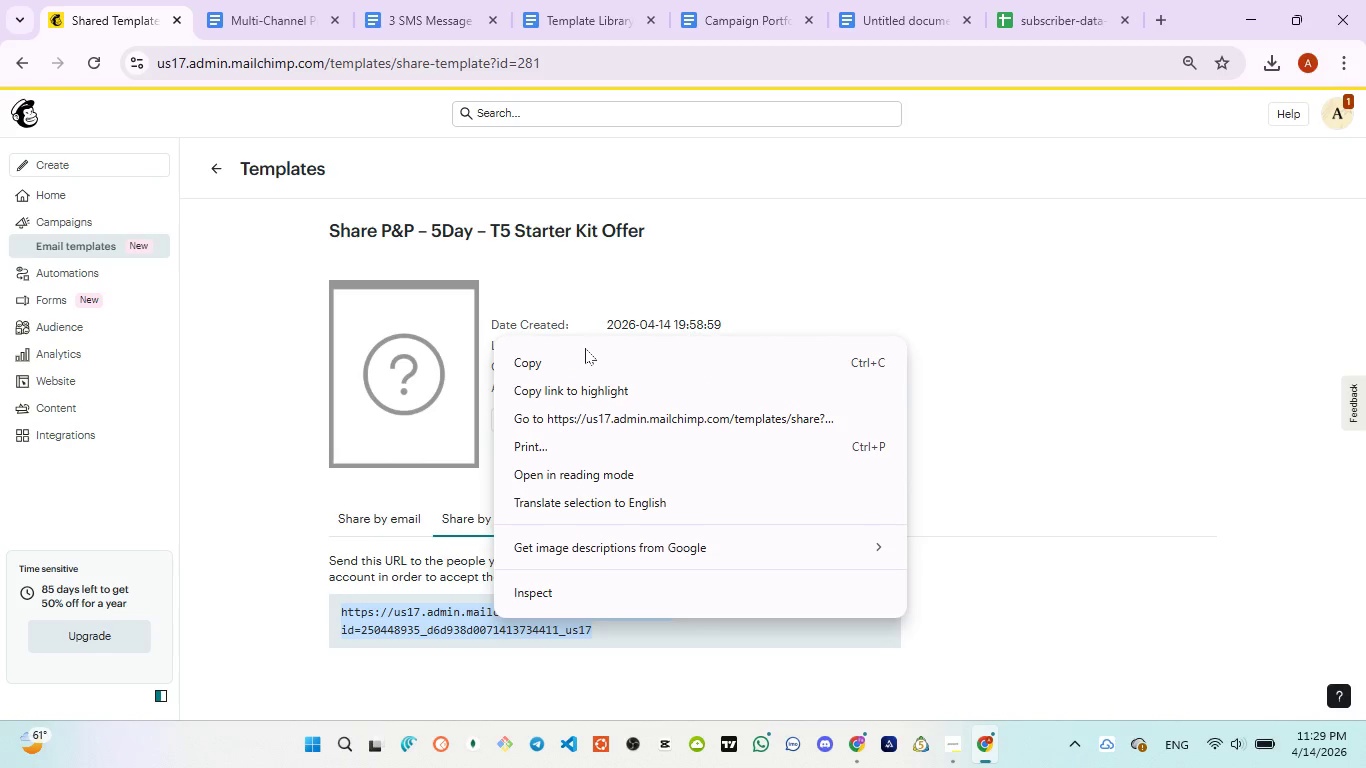 
left_click([580, 363])
 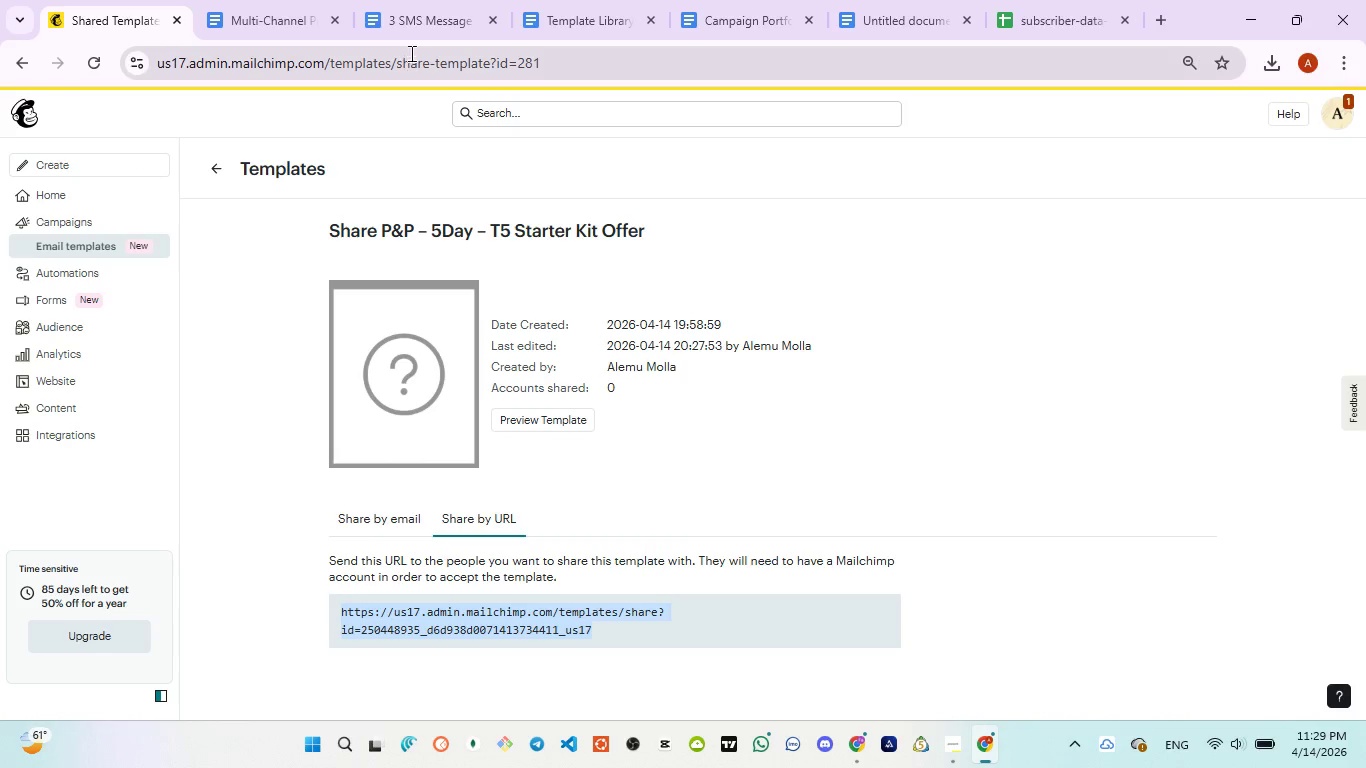 
left_click([410, 26])
 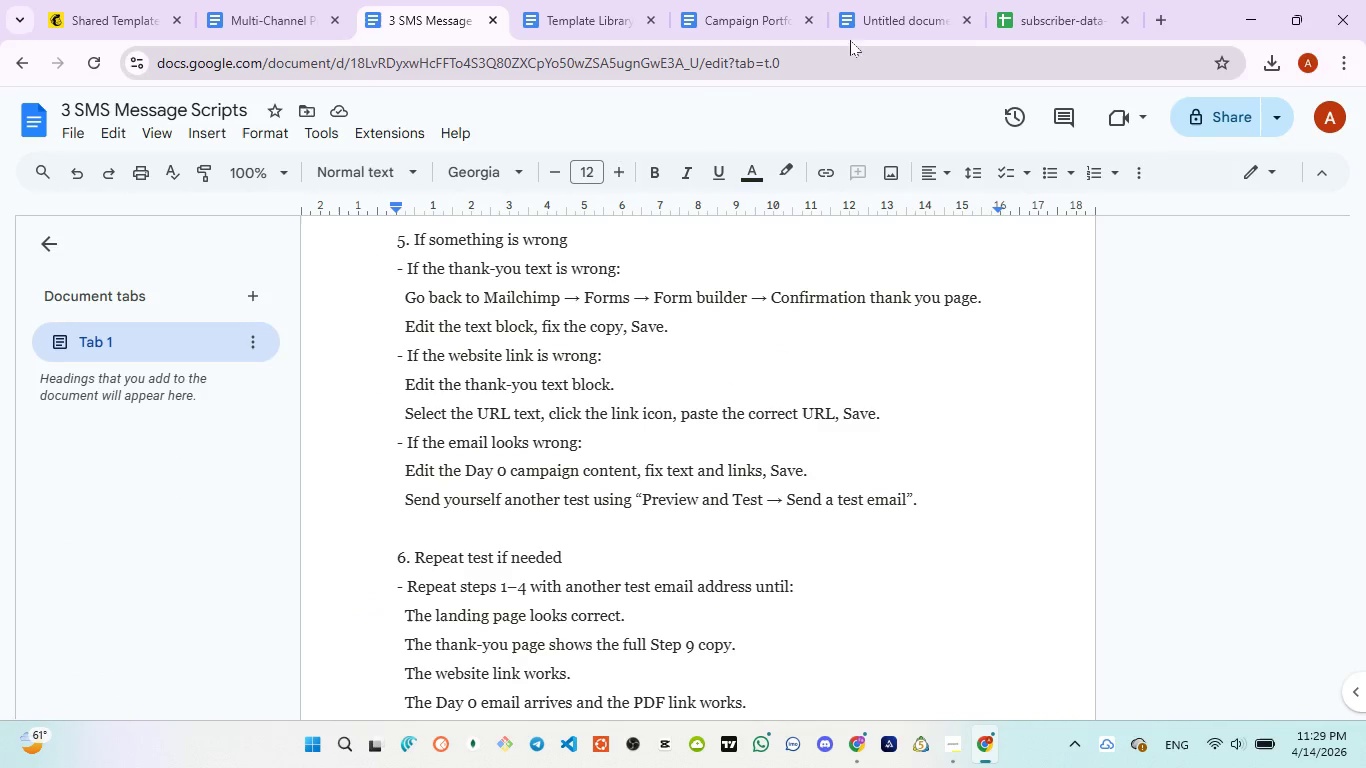 
left_click([866, 29])
 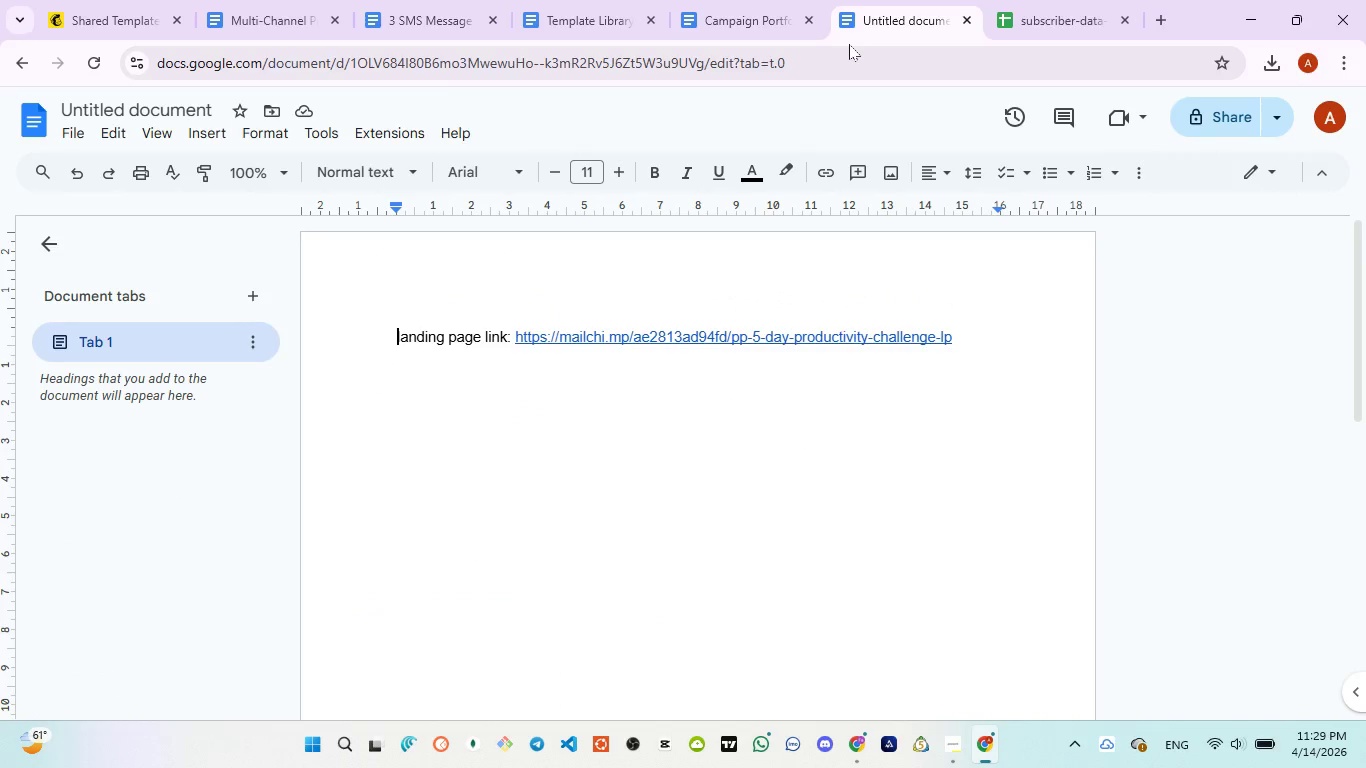 
mouse_move([776, 20])
 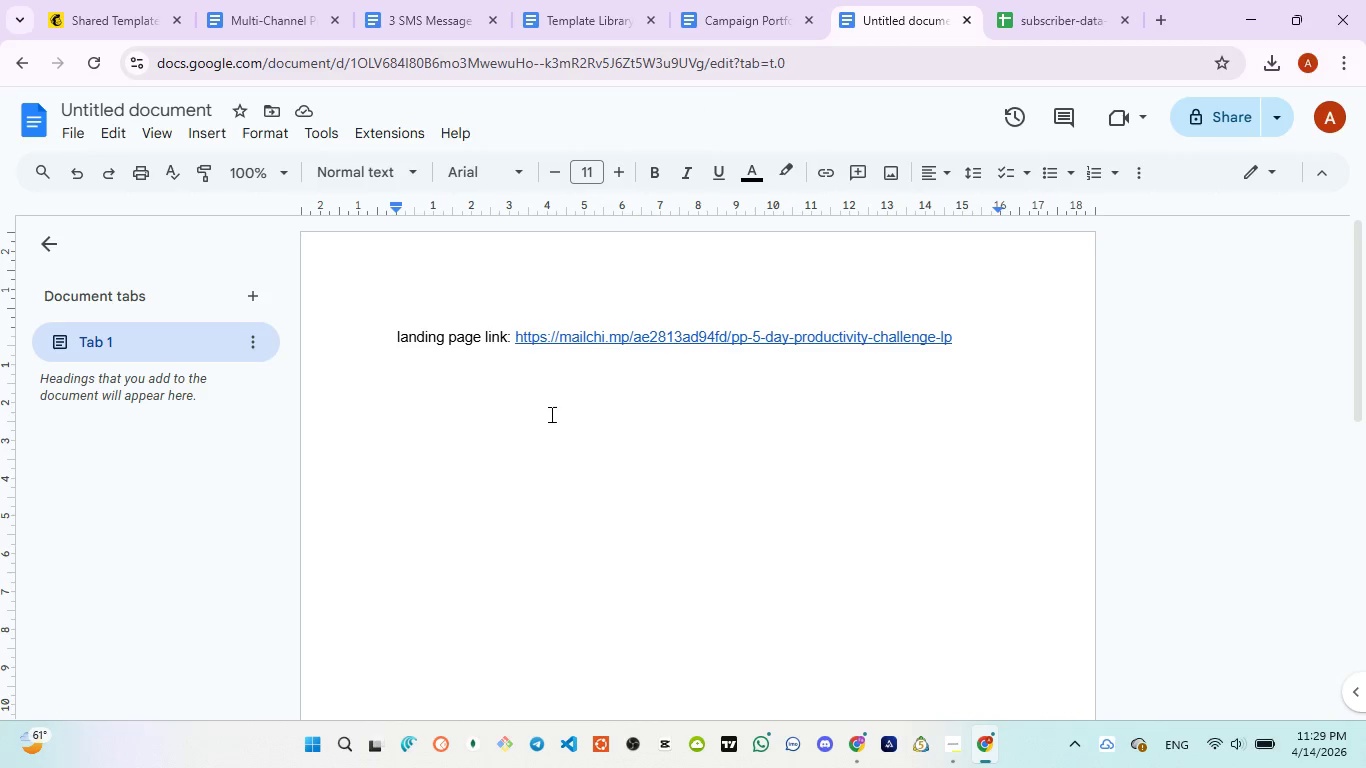 
left_click([550, 414])
 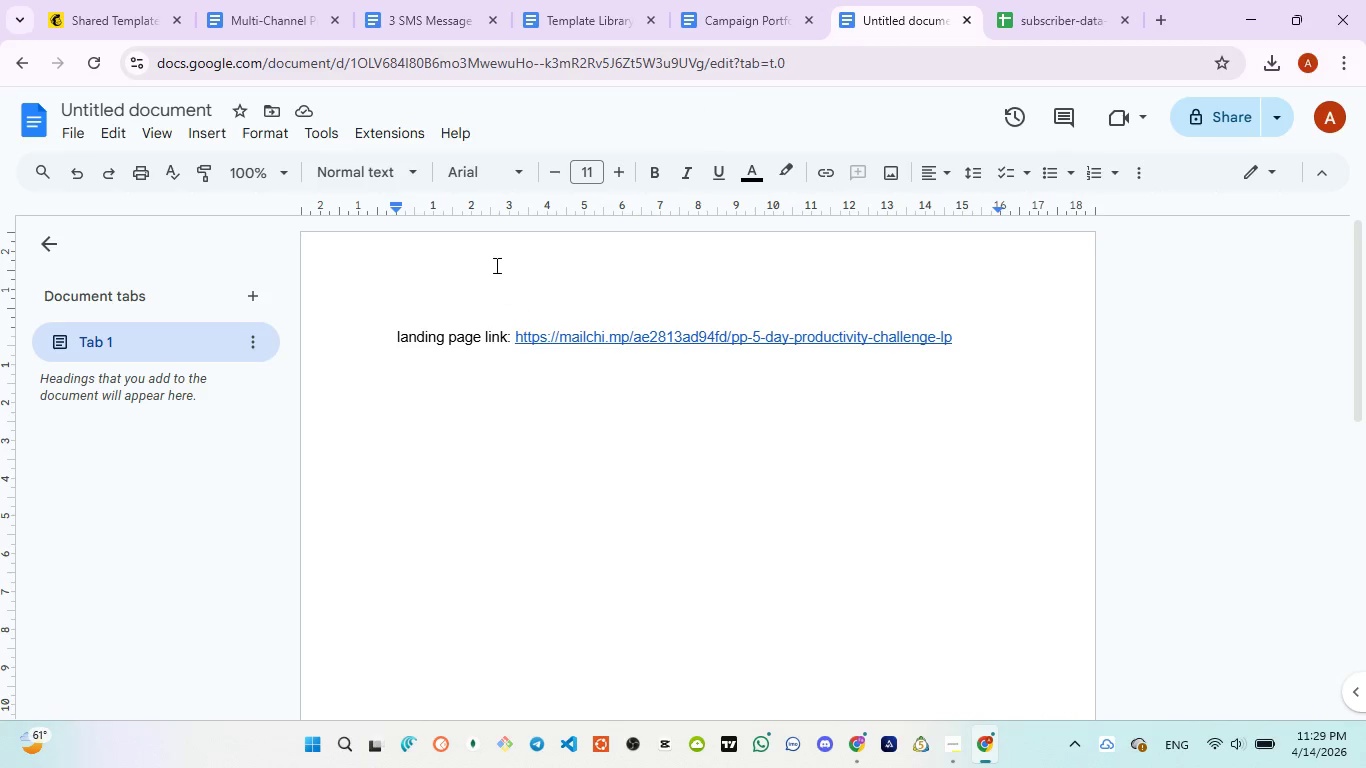 
left_click([495, 265])
 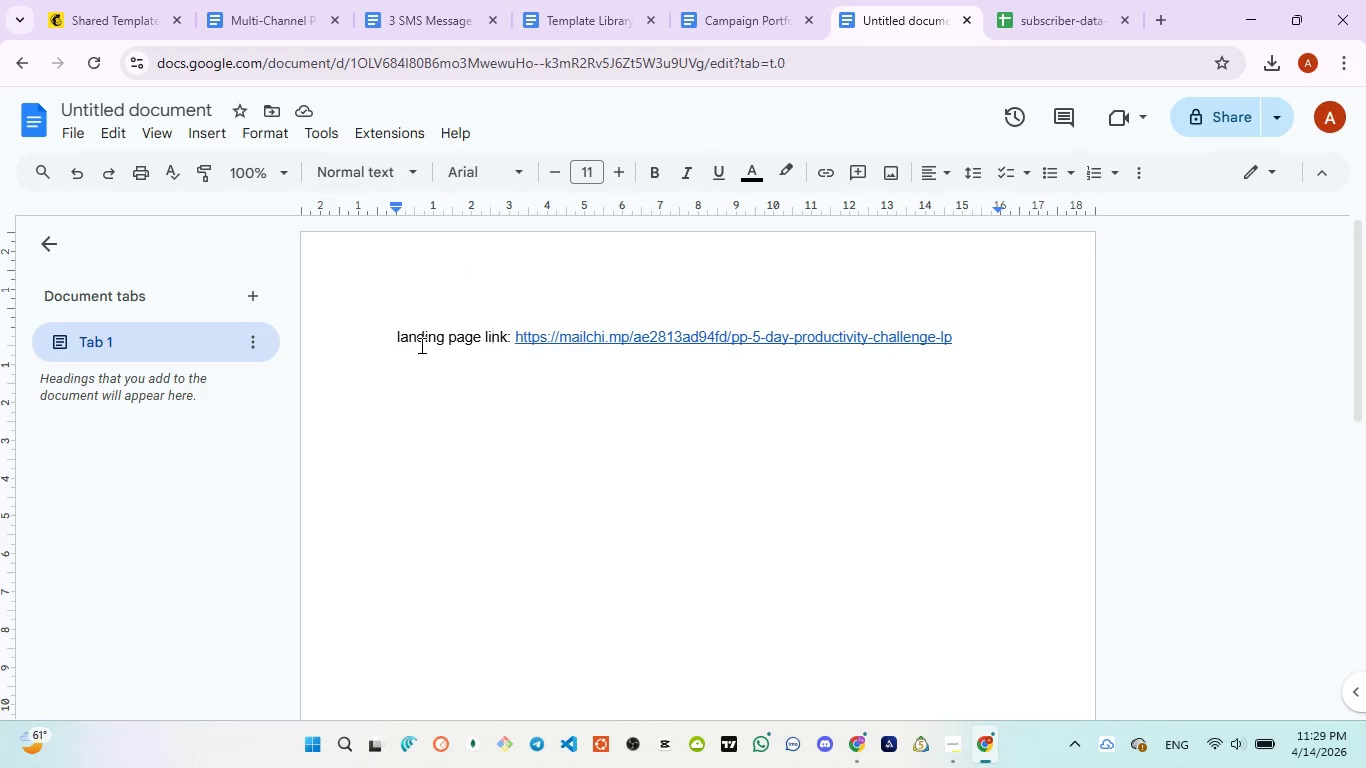 
left_click([452, 382])
 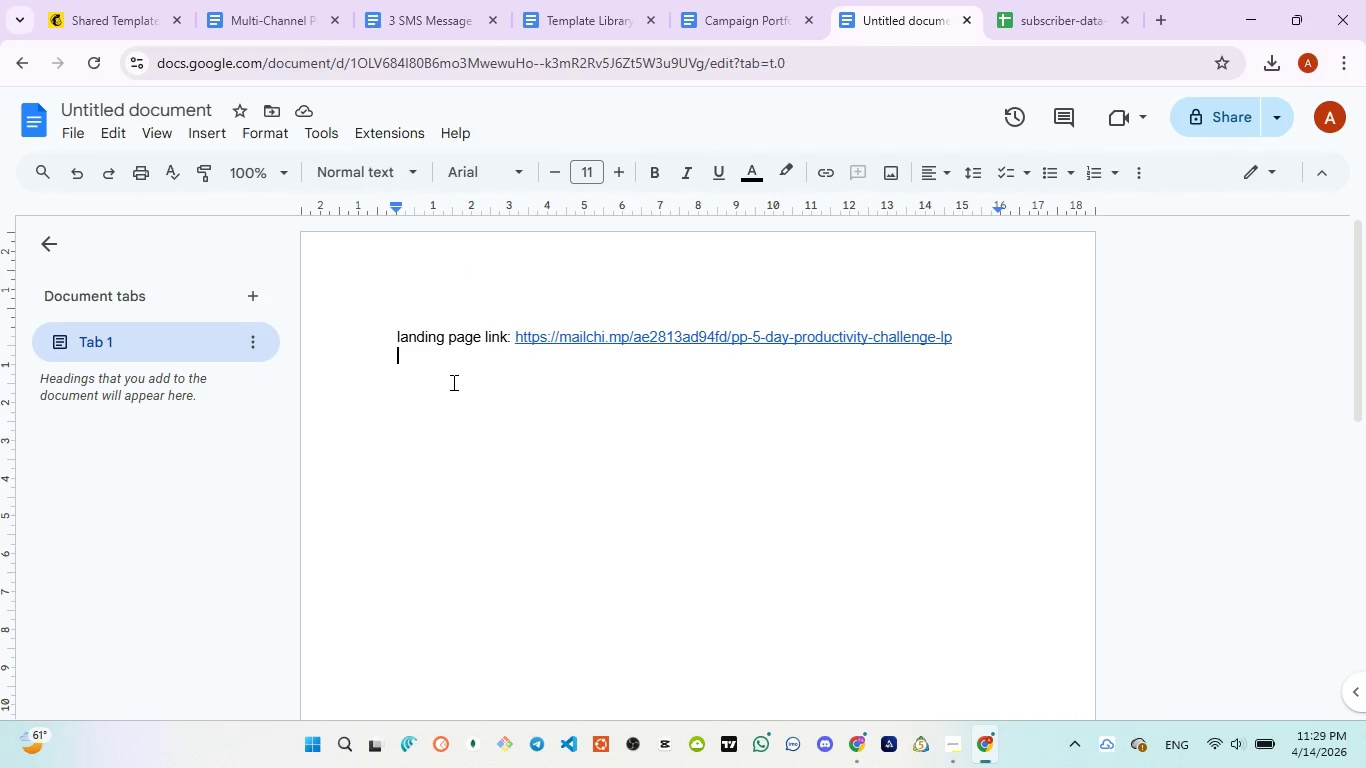 
key(Enter)
 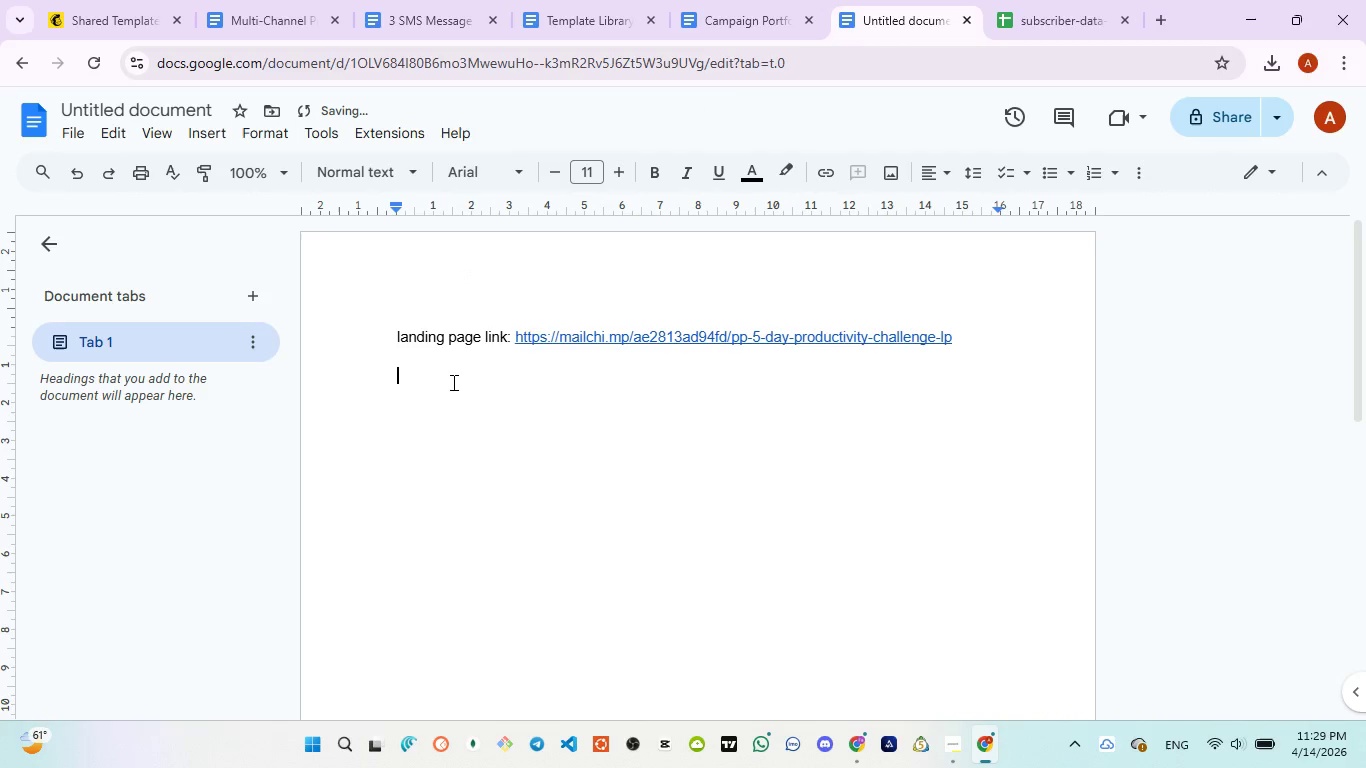 
key(Enter)
 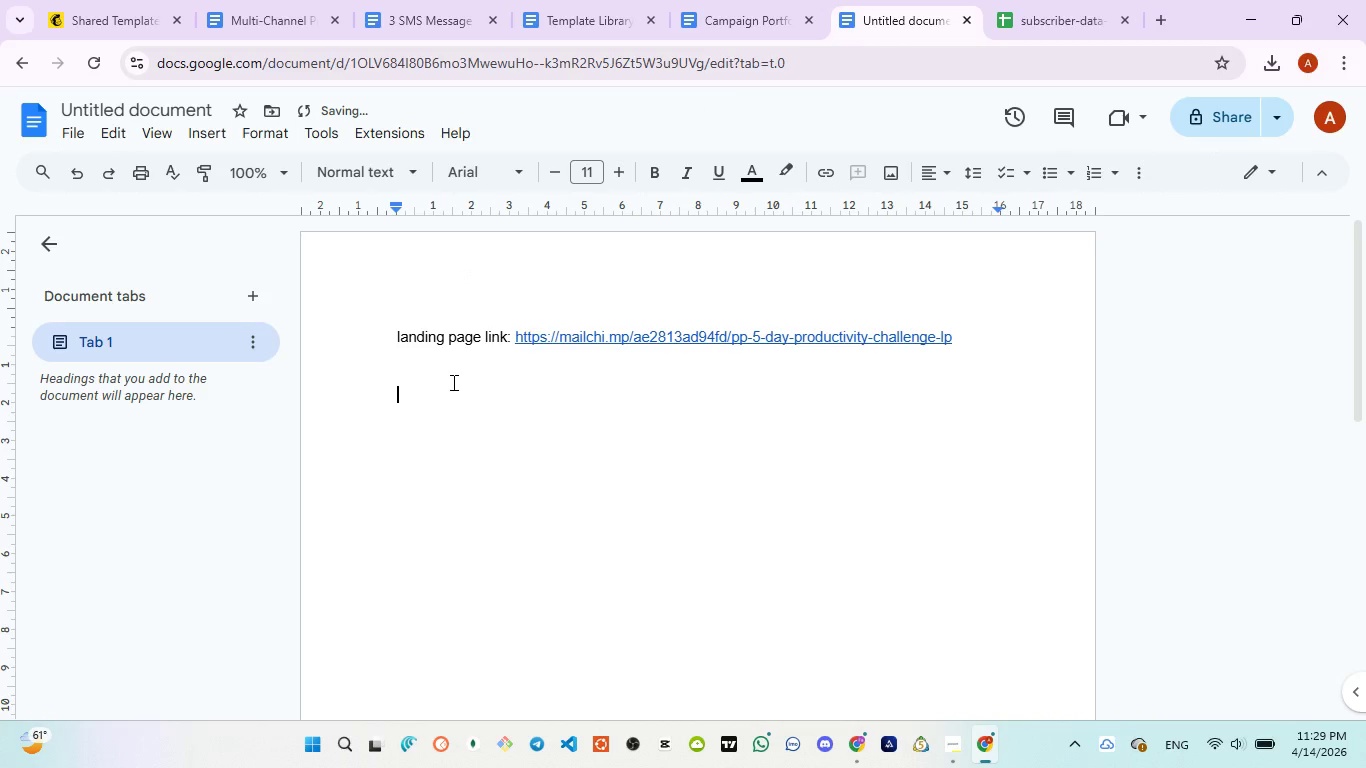 
key(Control+V)
 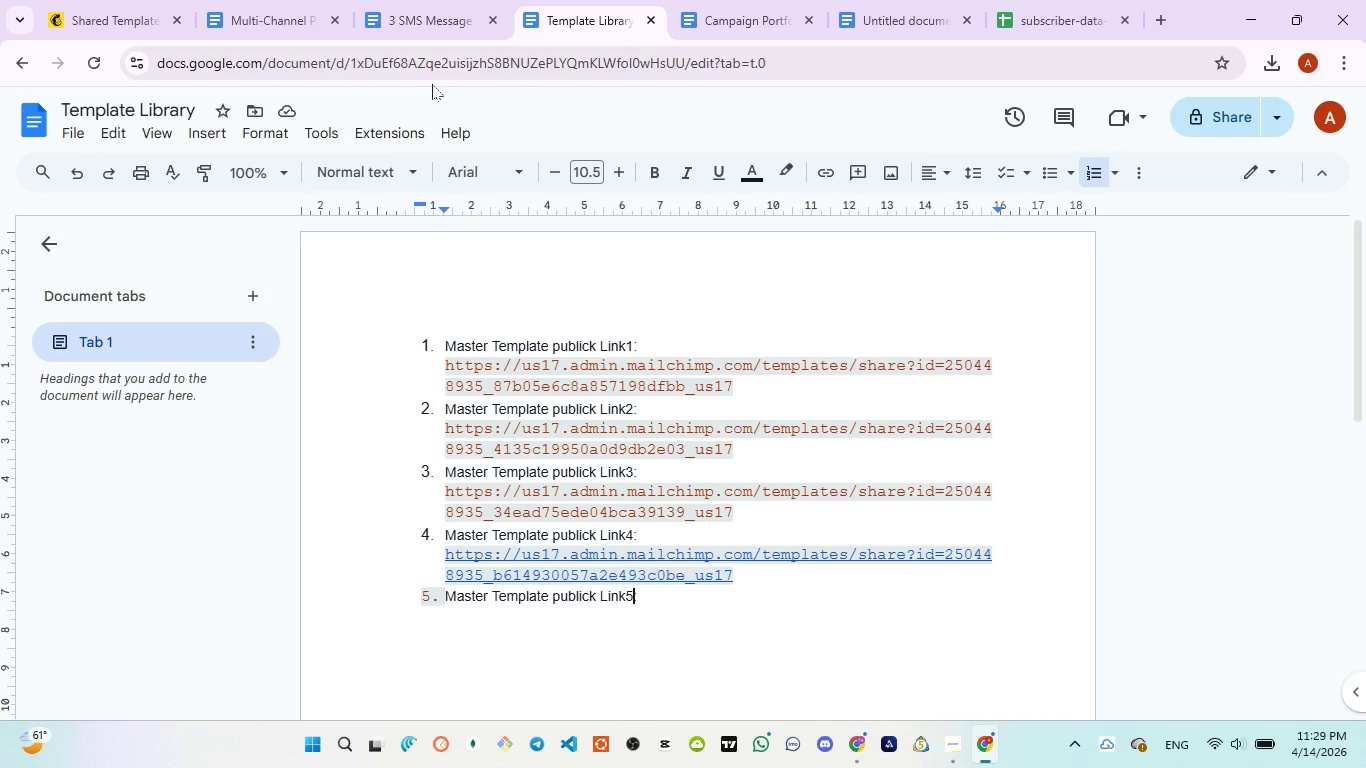 
wait(21.22)
 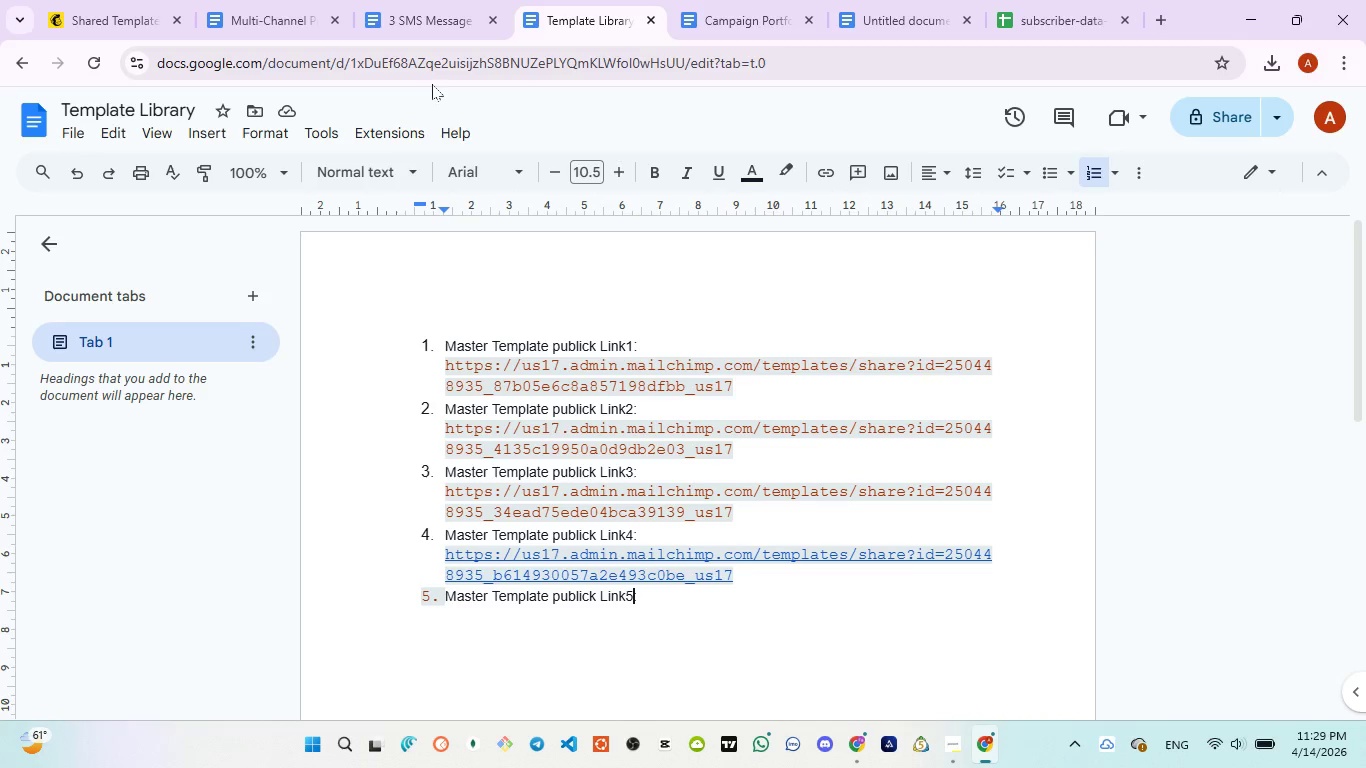 
left_click([670, 601])
 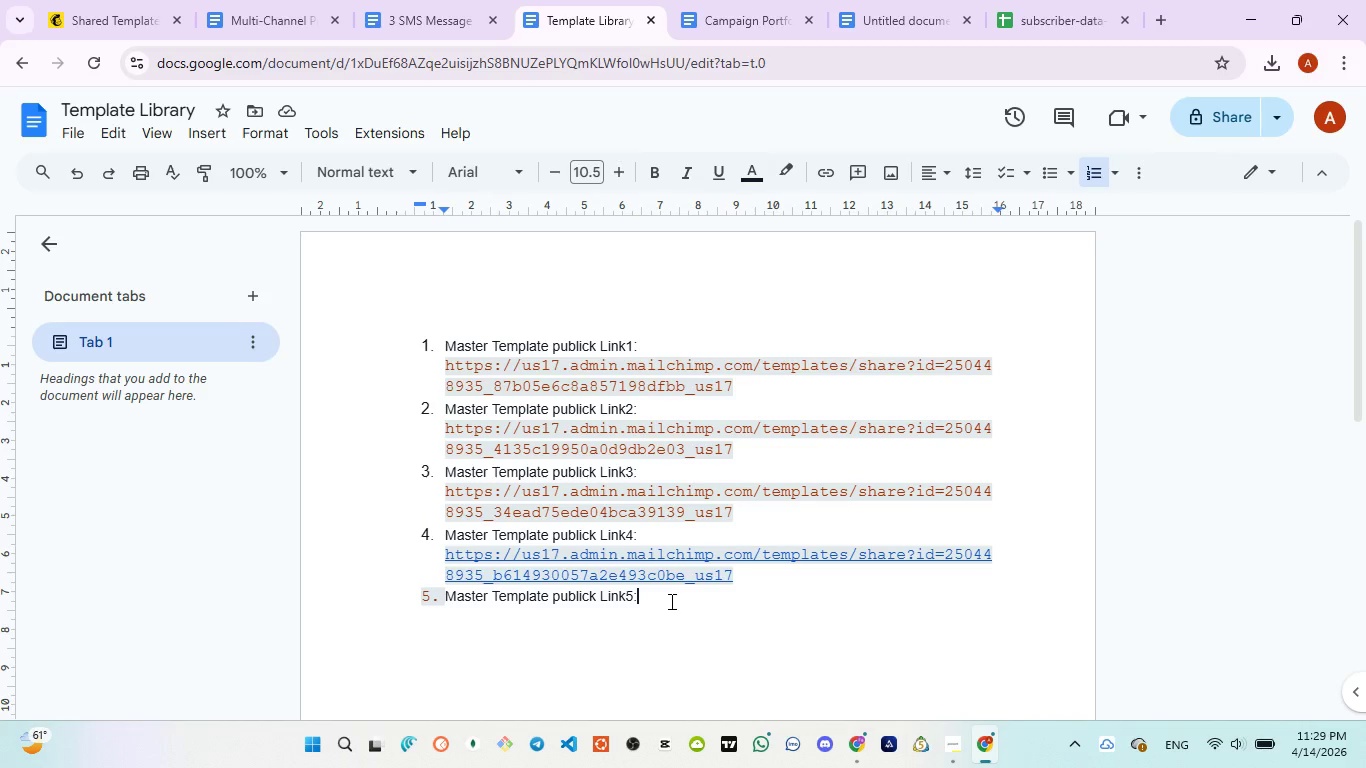 
key(Alt+AltLeft)
 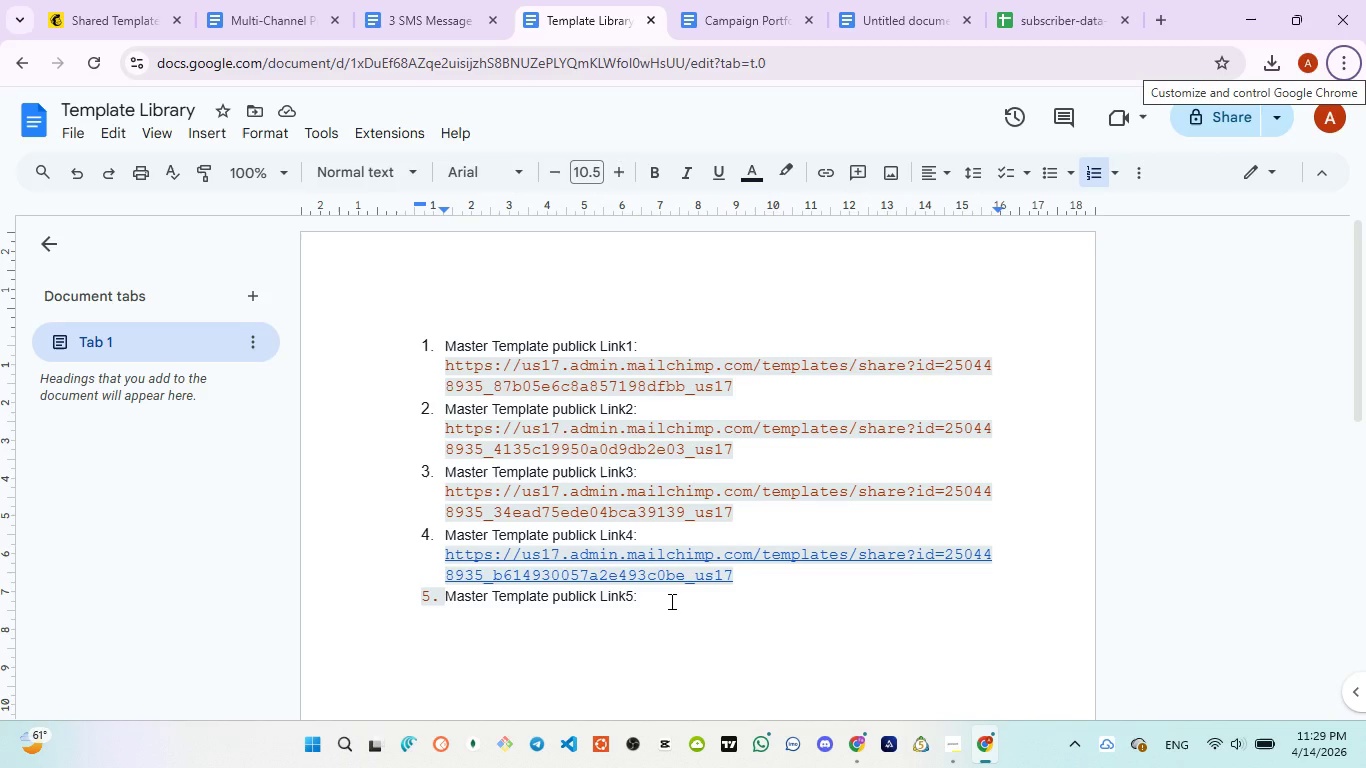 
key(Space)
 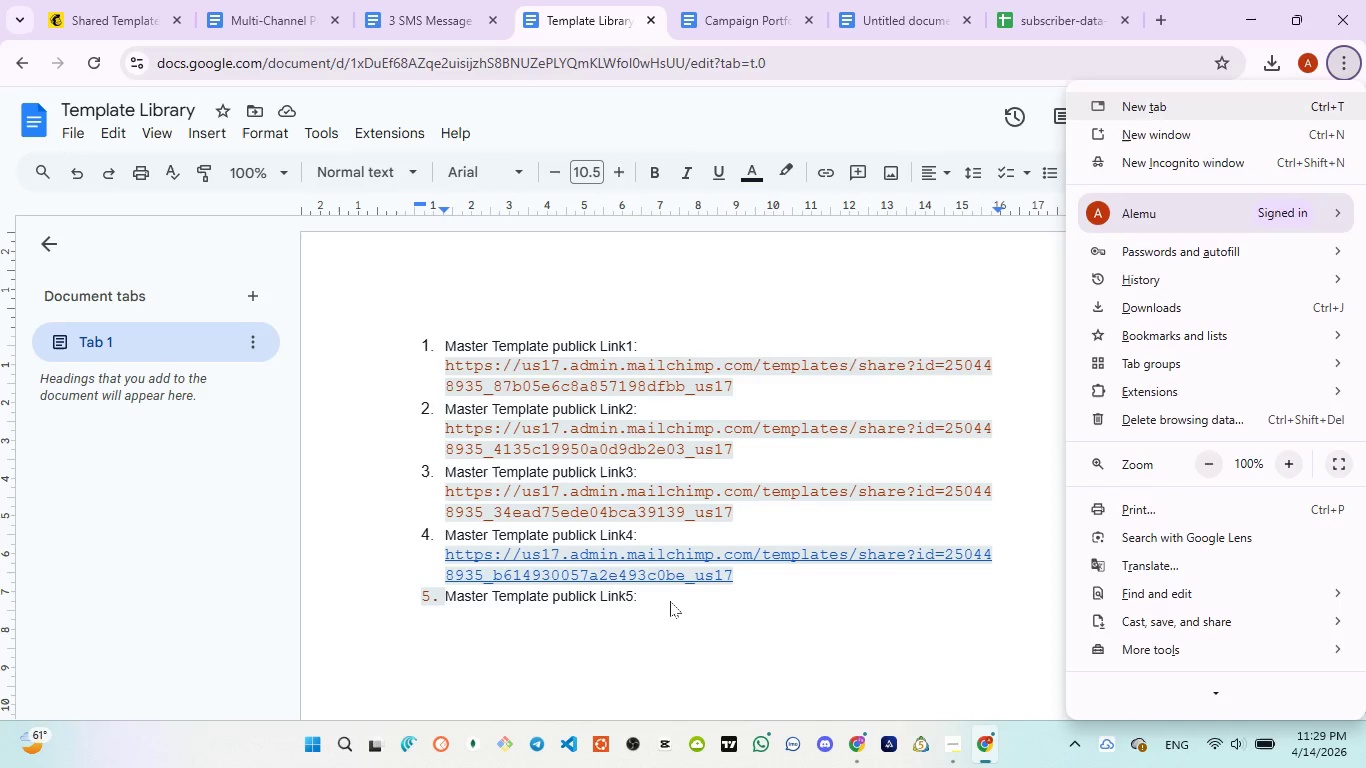 
left_click([670, 600])
 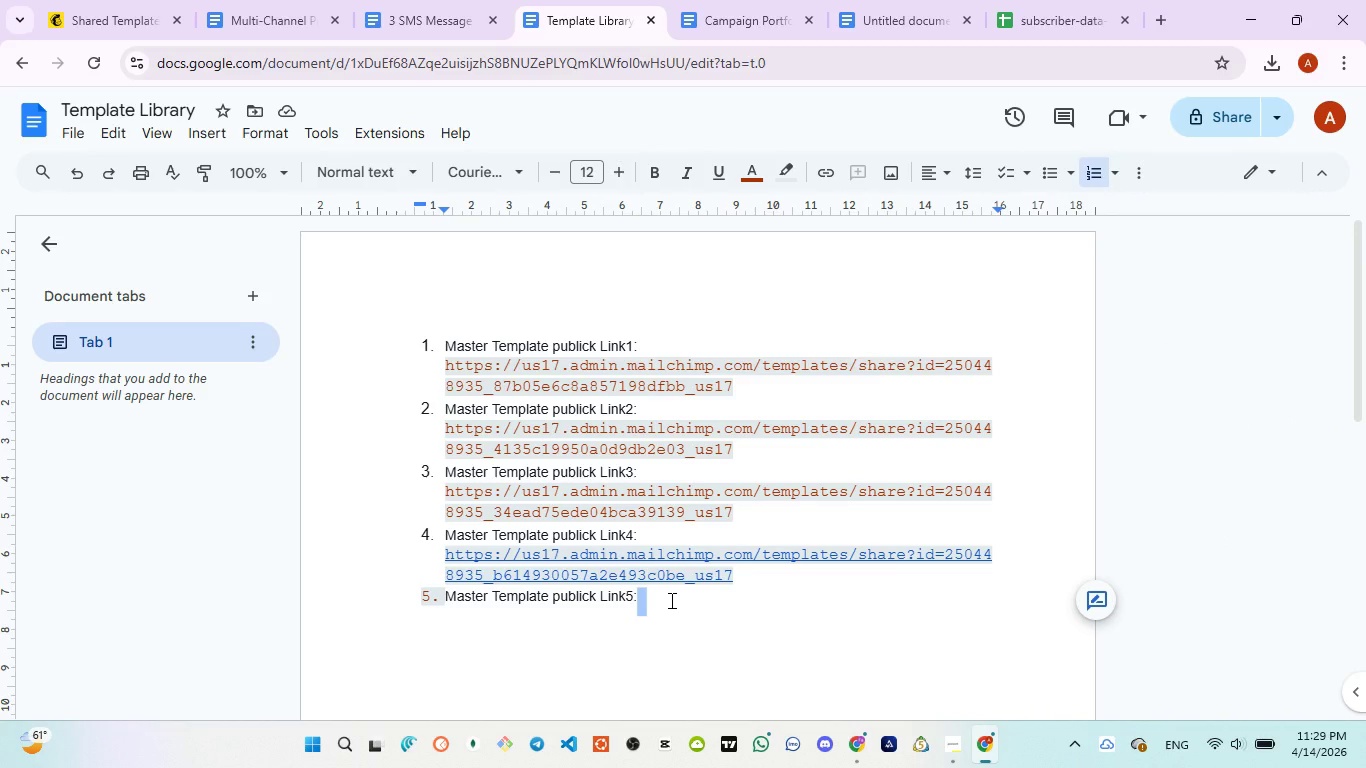 
key(Space)
 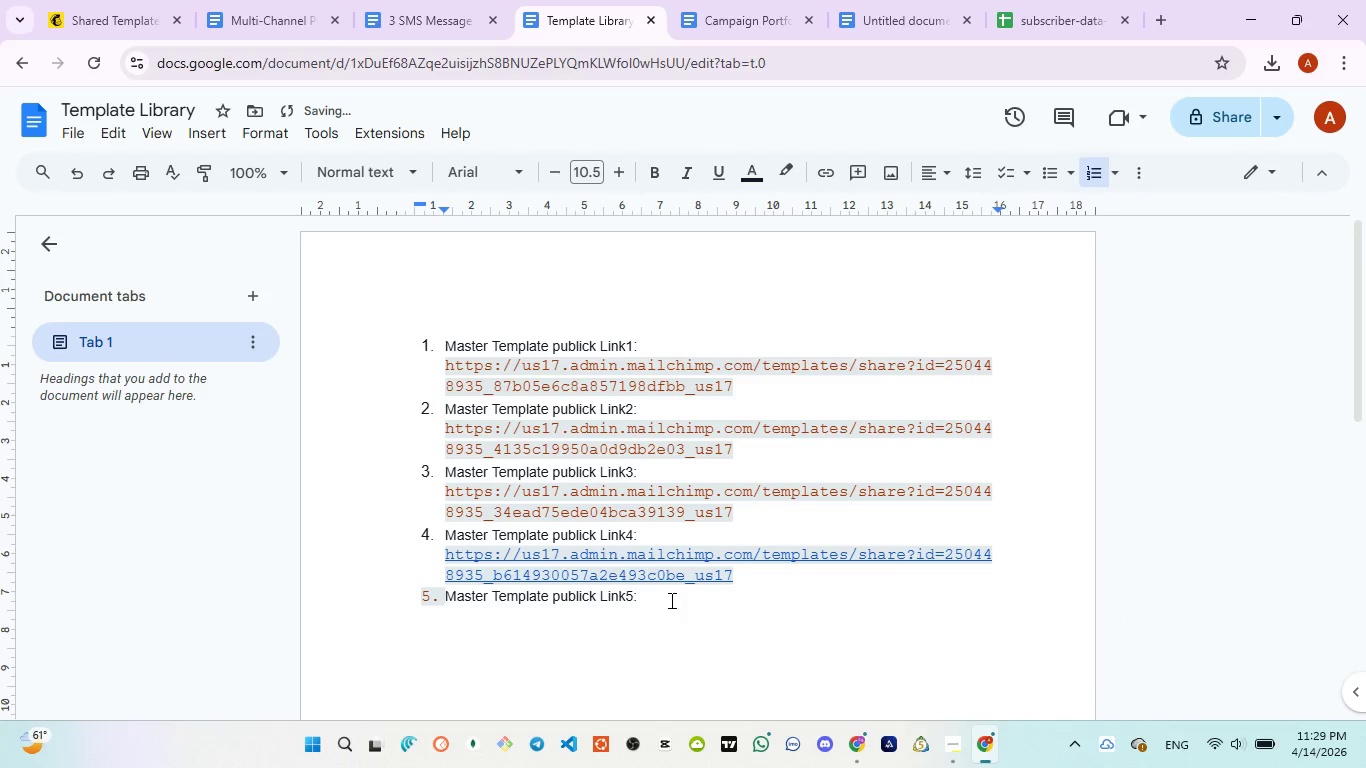 
key(Control+ControlLeft)
 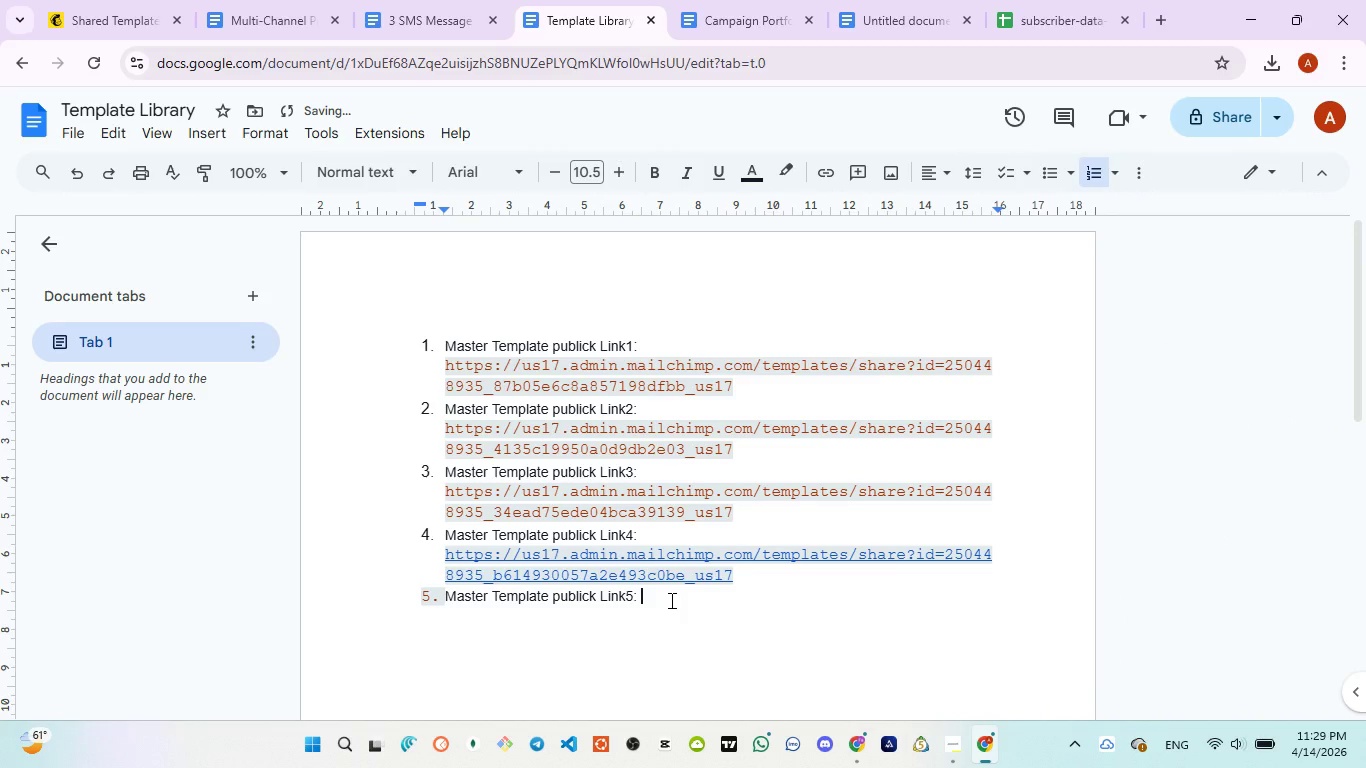 
key(Control+V)
 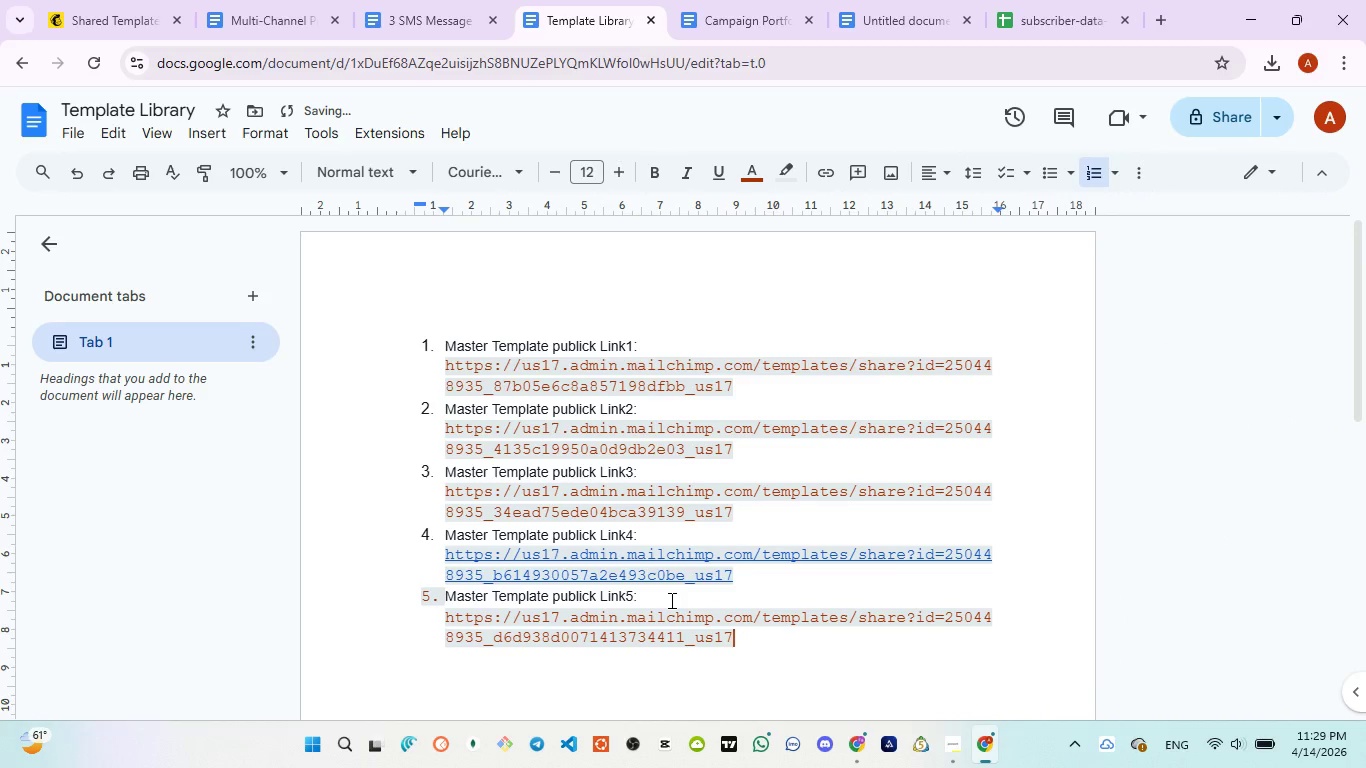 
key(Enter)
 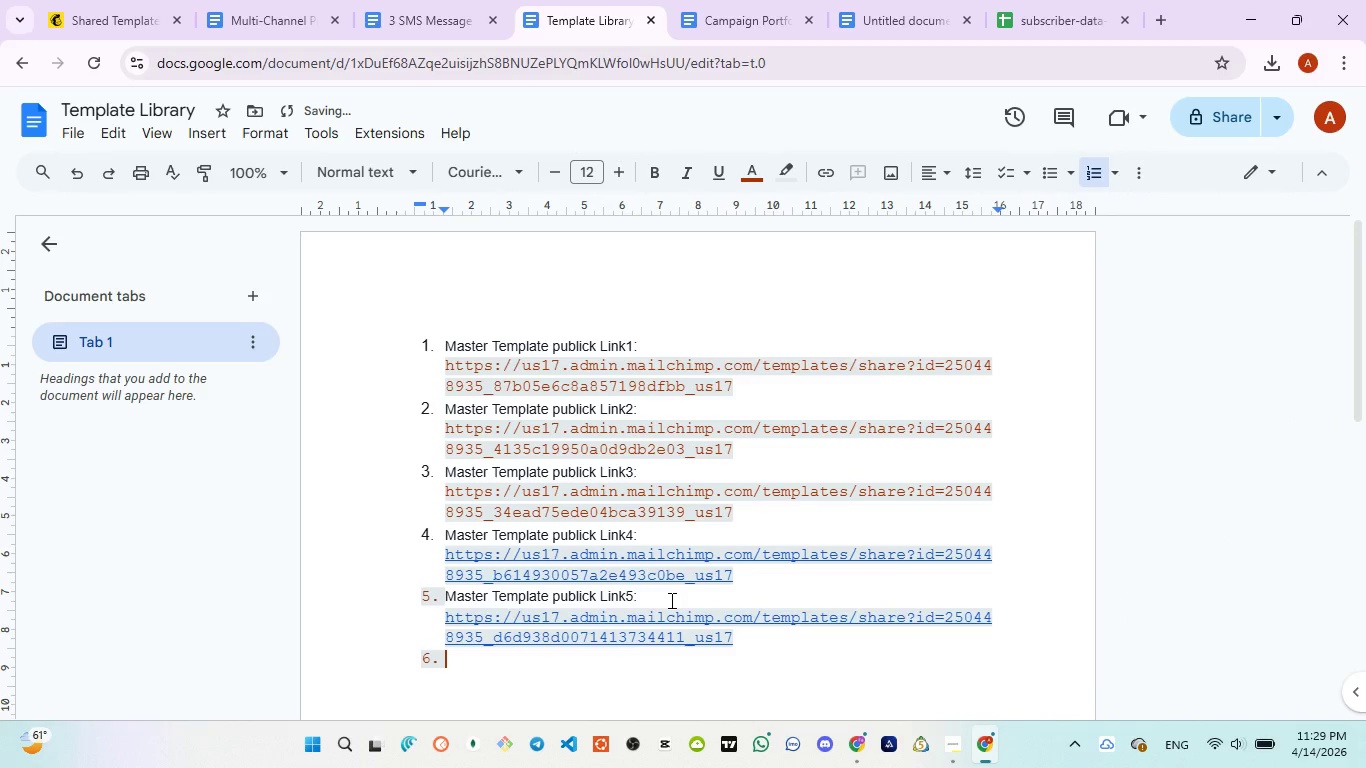 
key(Backspace)
 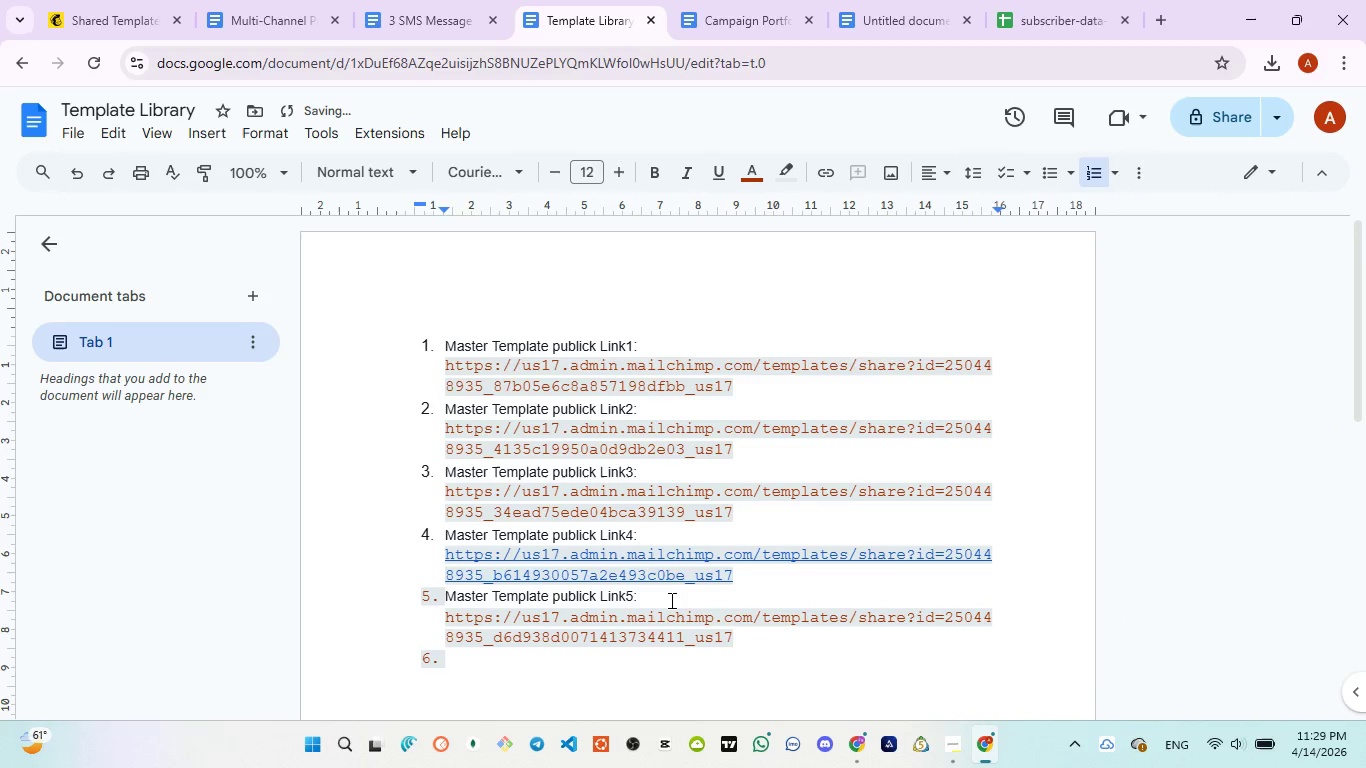 
key(Backspace)
 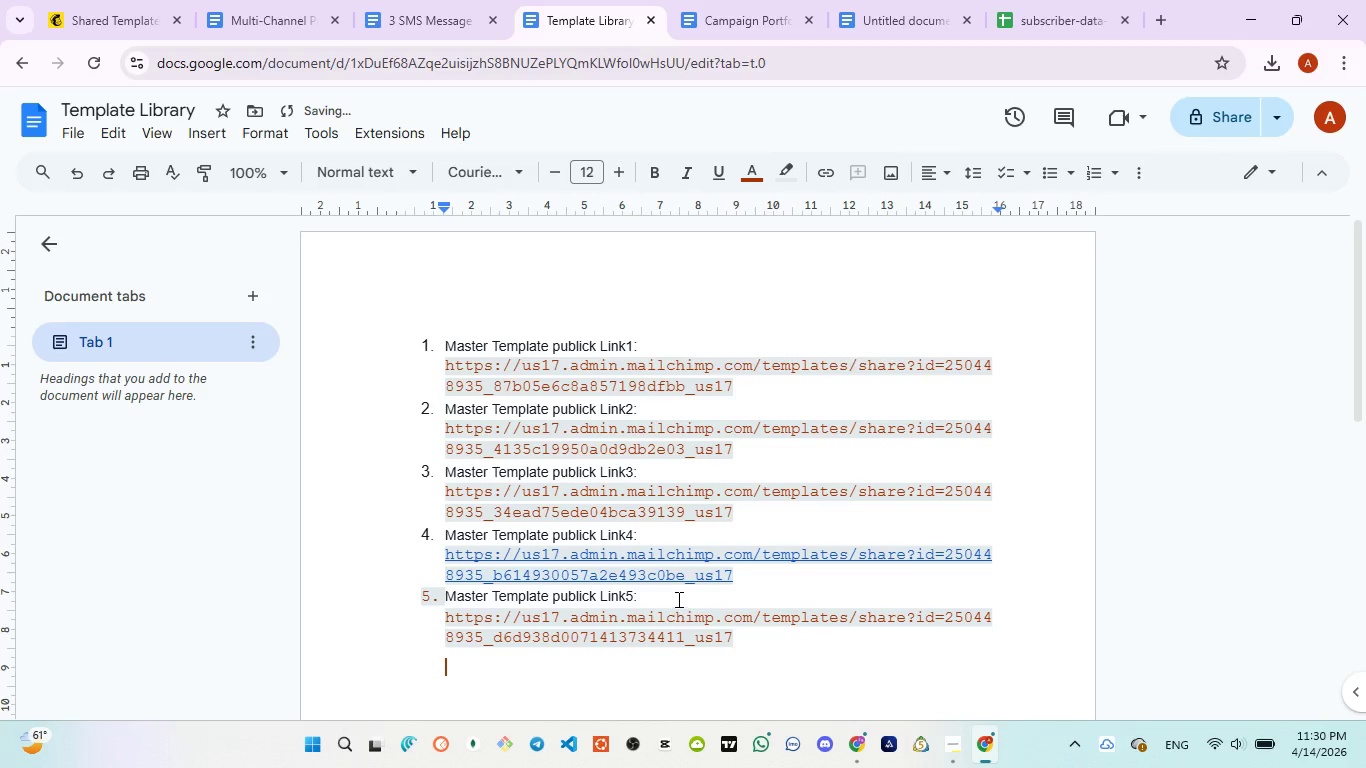 
left_click([749, 571])
 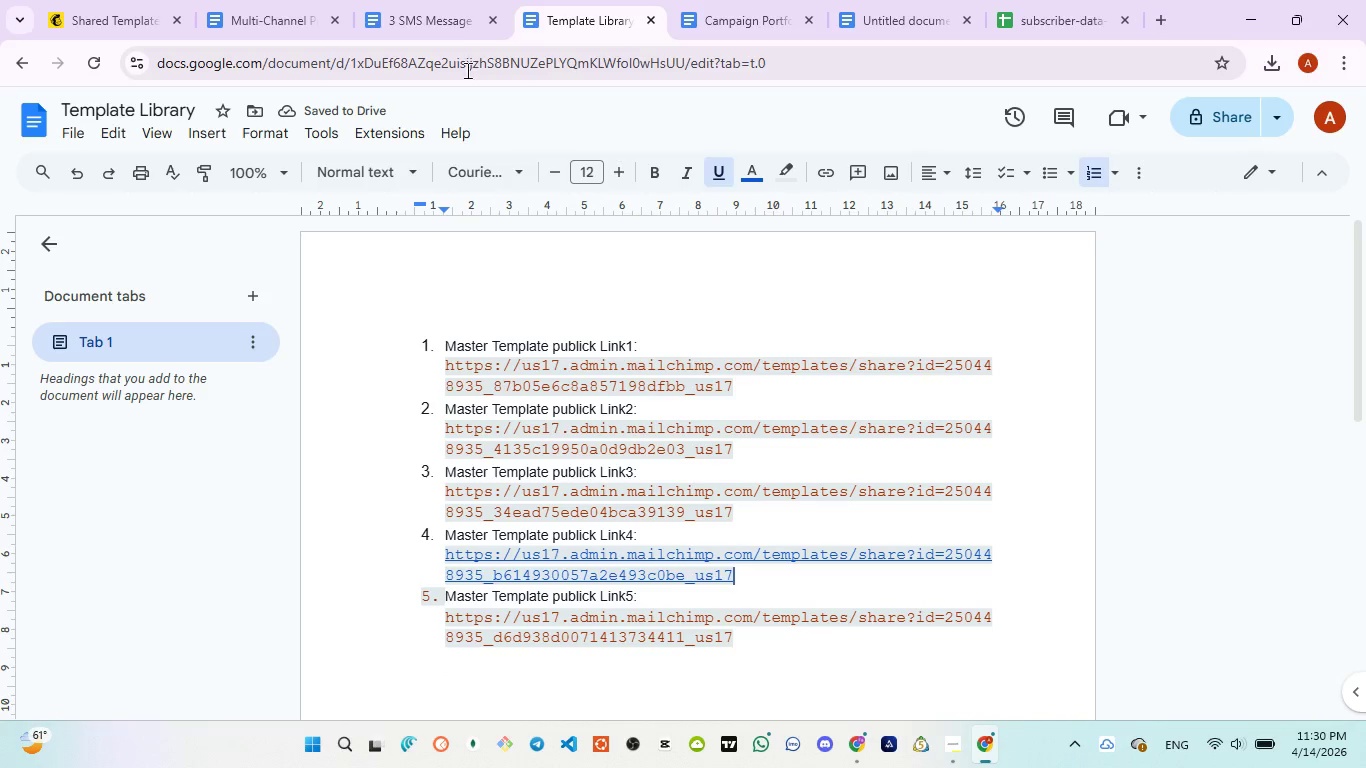 
left_click([453, 25])
 